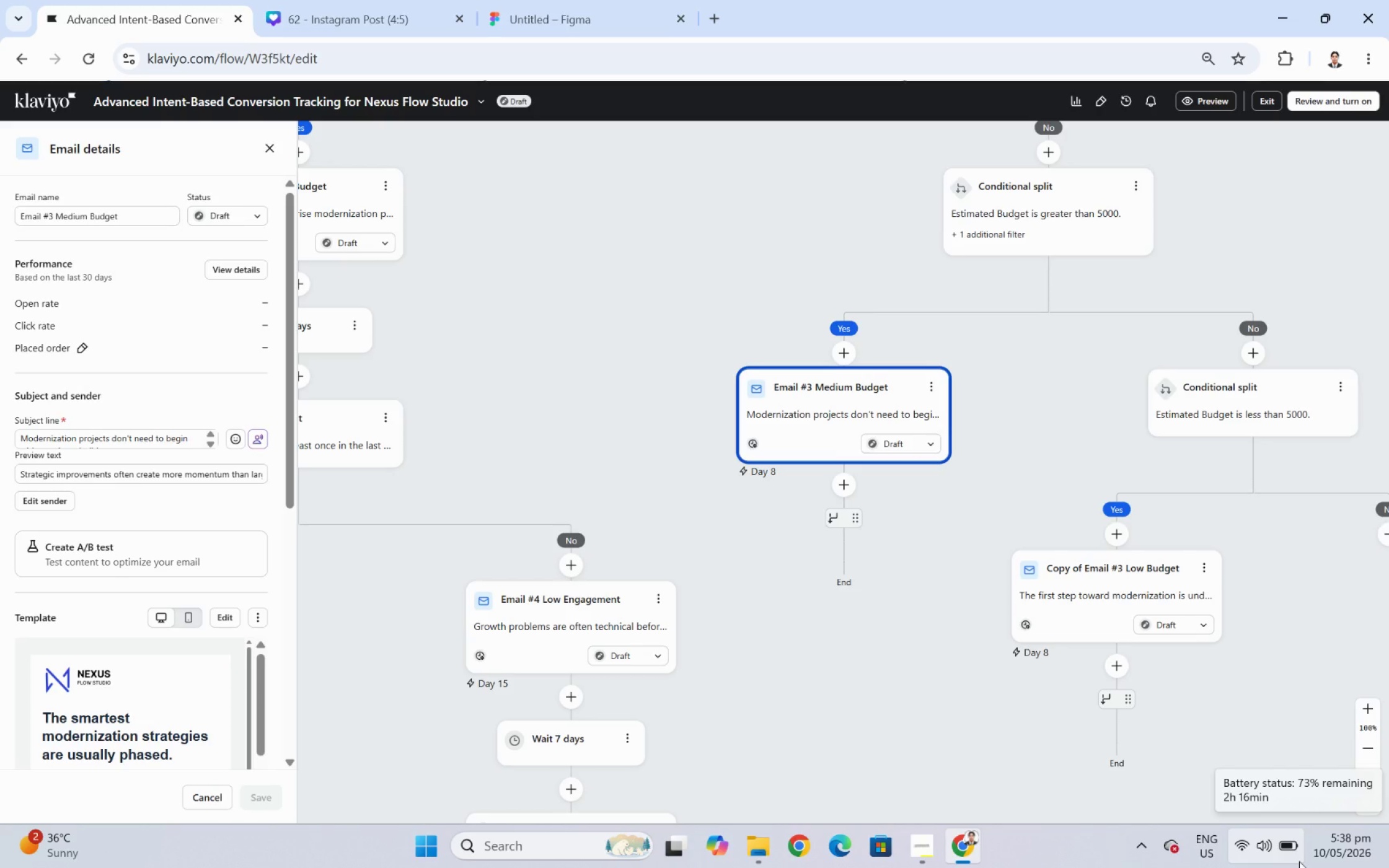 
wait(49.8)
 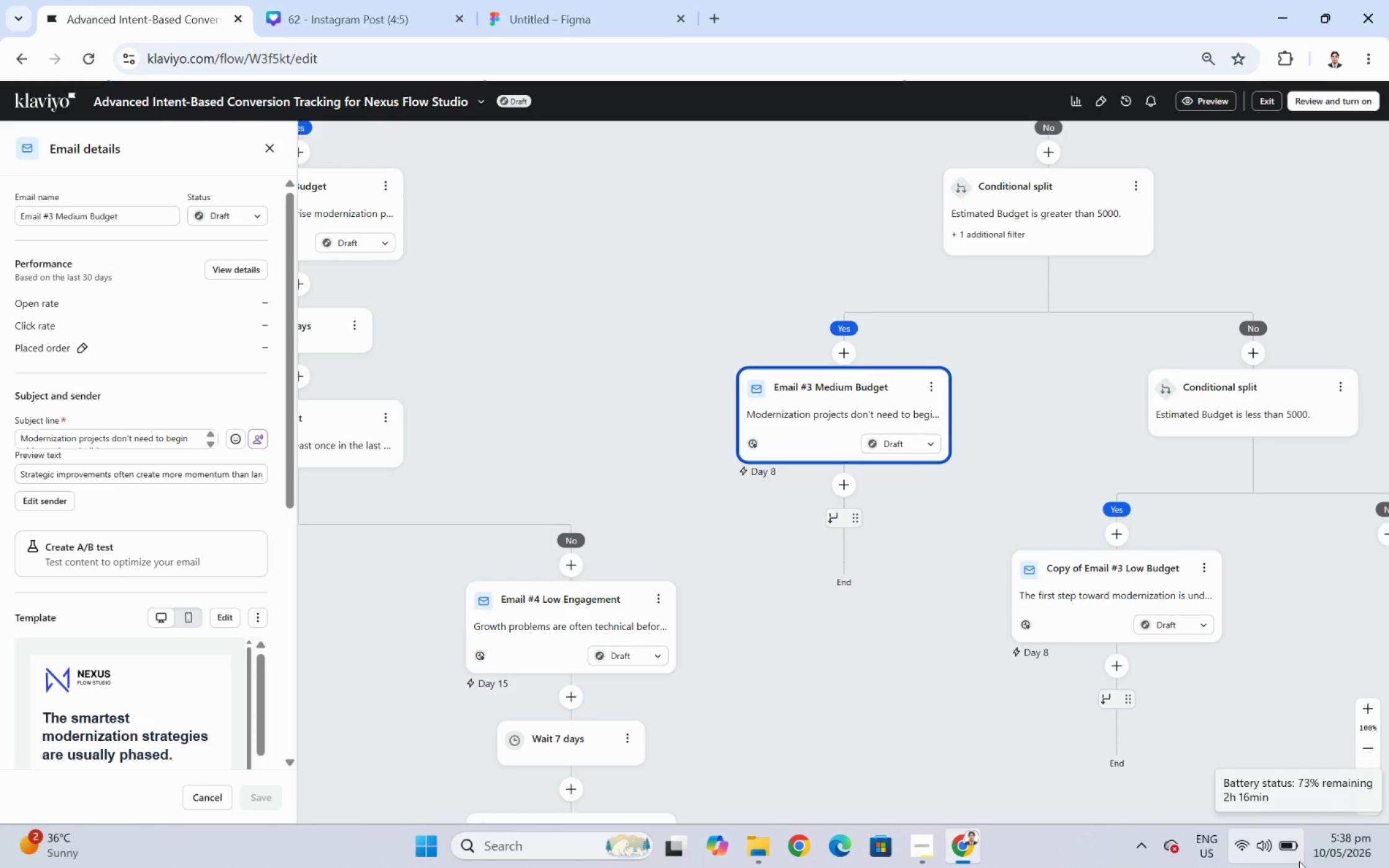 
scroll: coordinate [926, 677], scroll_direction: down, amount: 2.0
 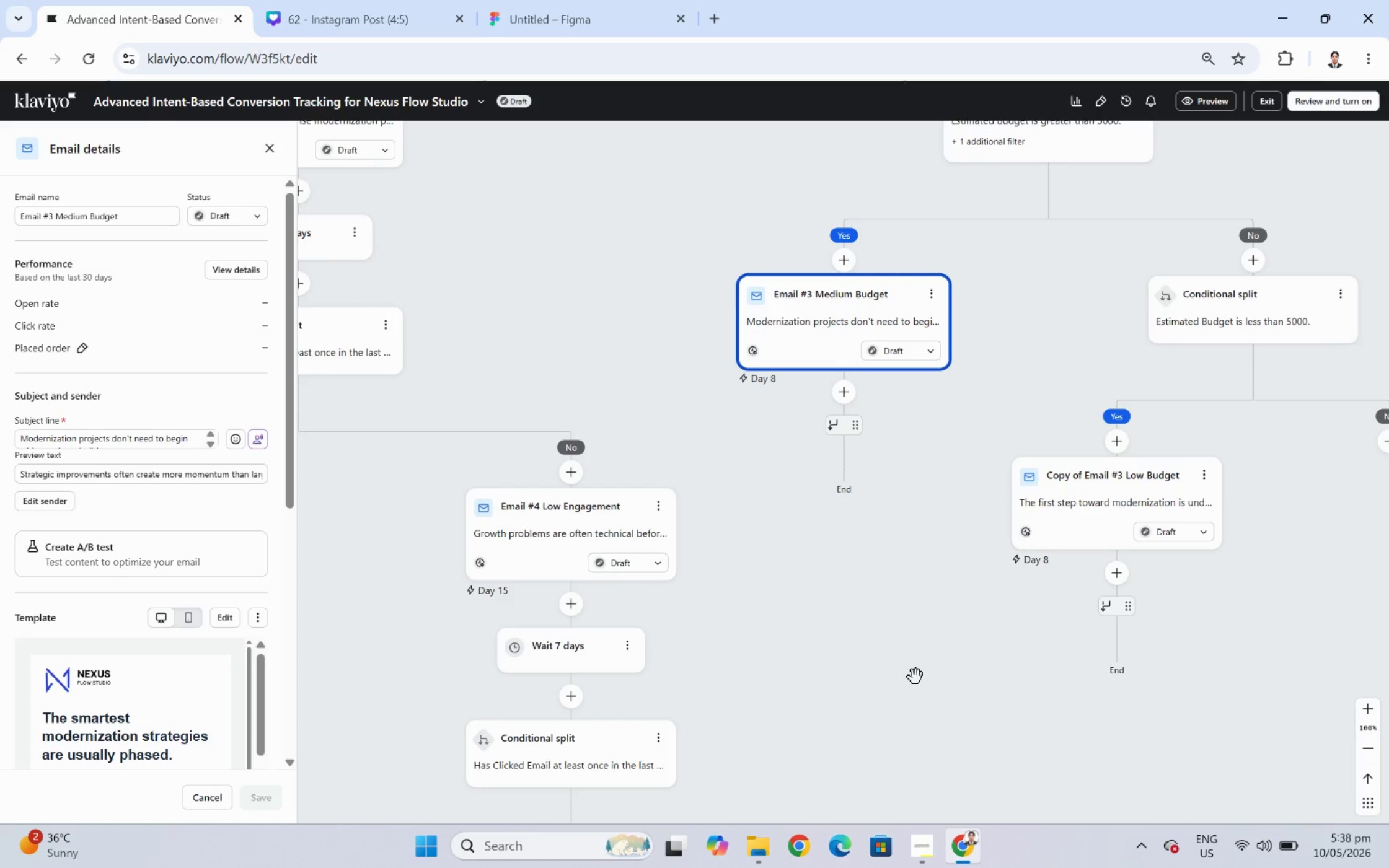 
wait(13.93)
 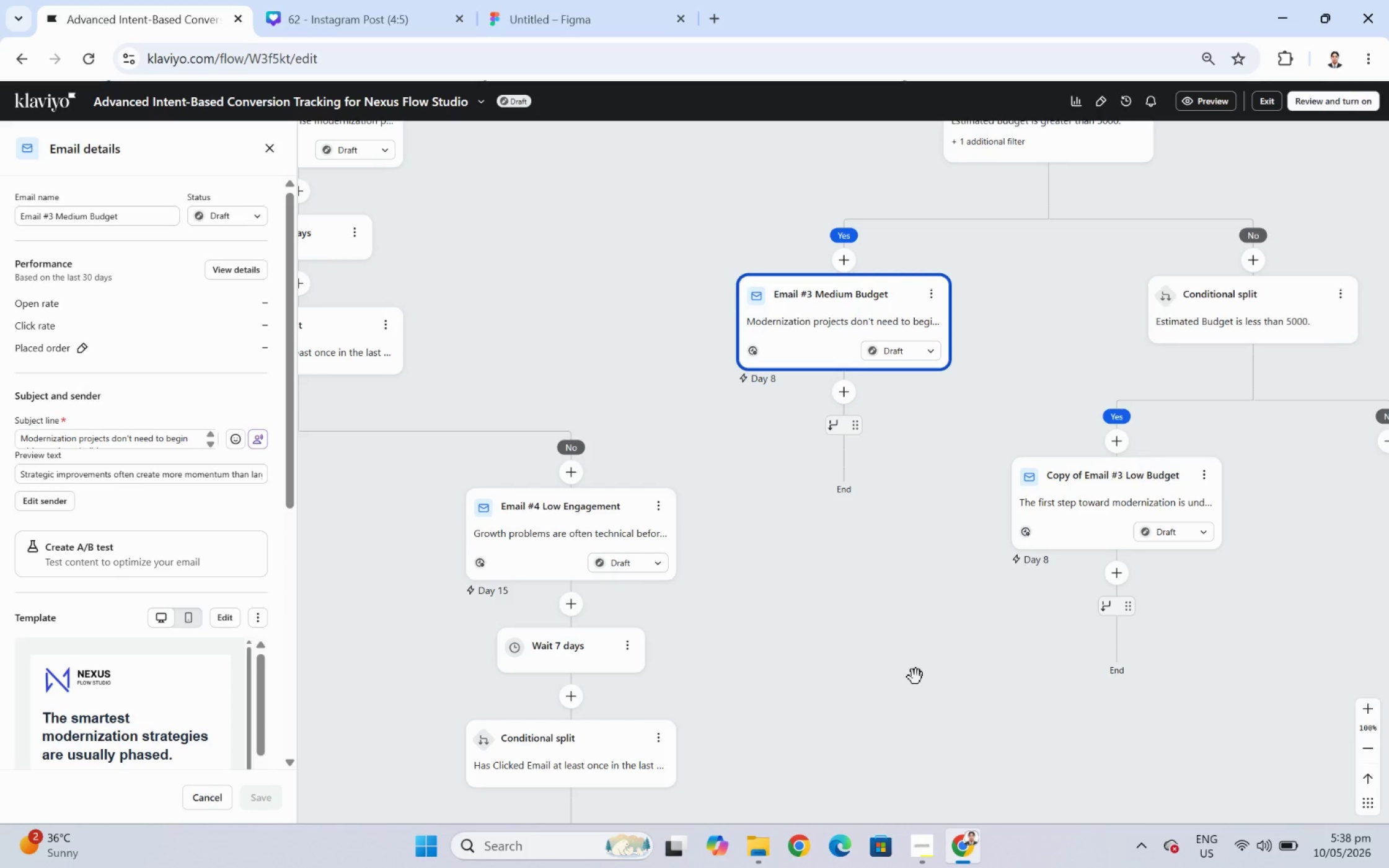 
left_click_drag(start_coordinate=[782, 596], to_coordinate=[1034, 627])
 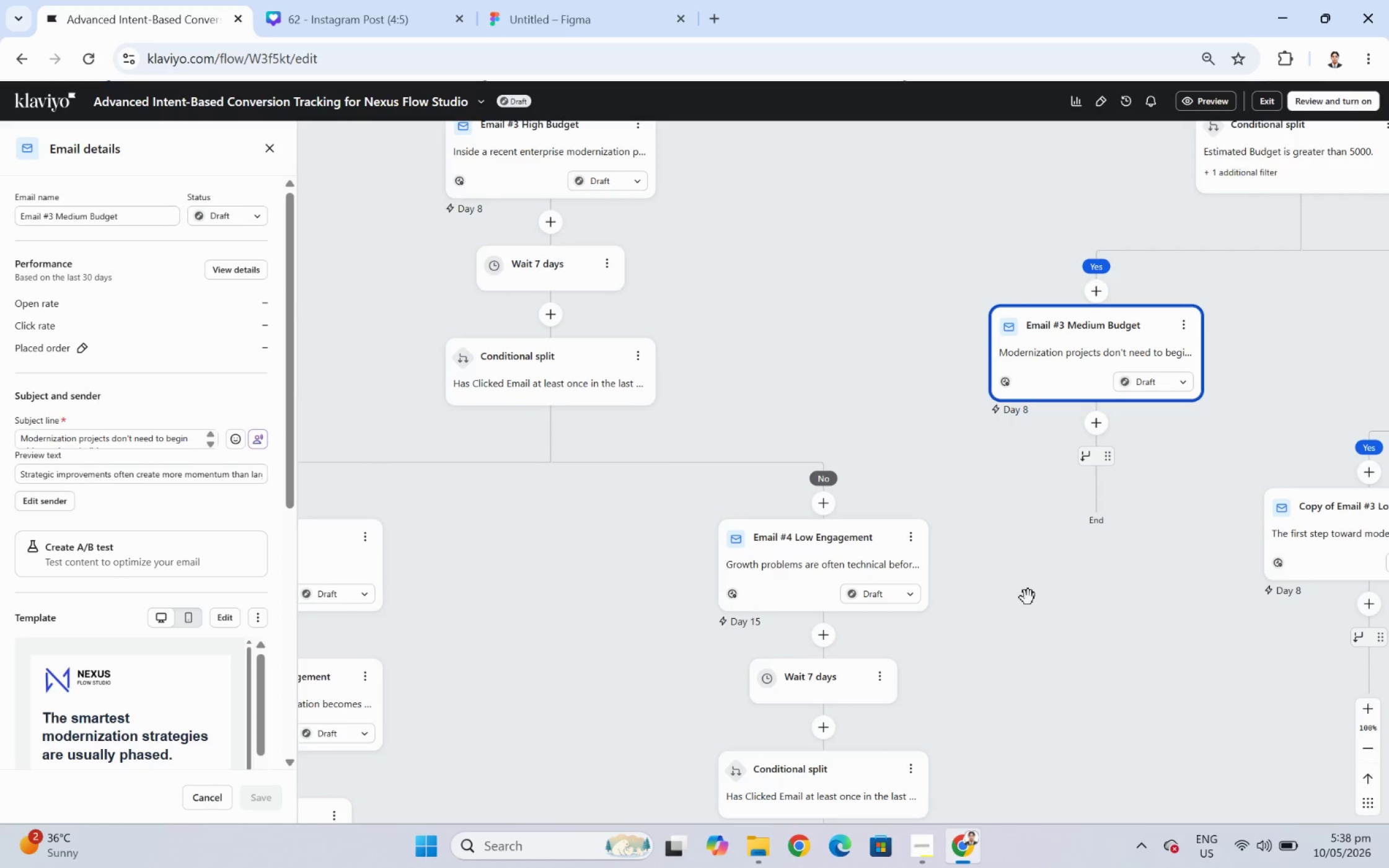 
left_click_drag(start_coordinate=[1028, 594], to_coordinate=[964, 651])
 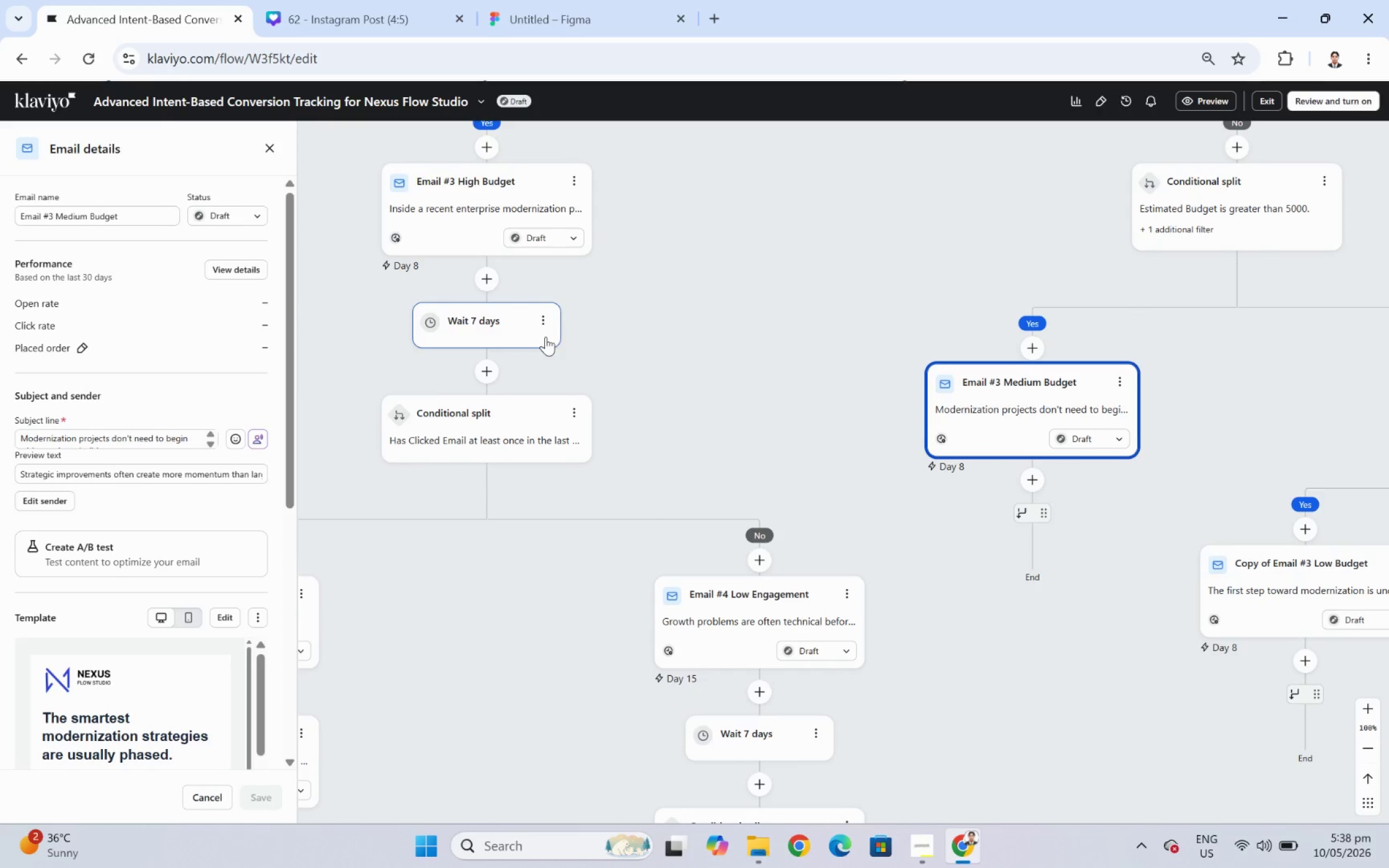 
left_click([547, 323])
 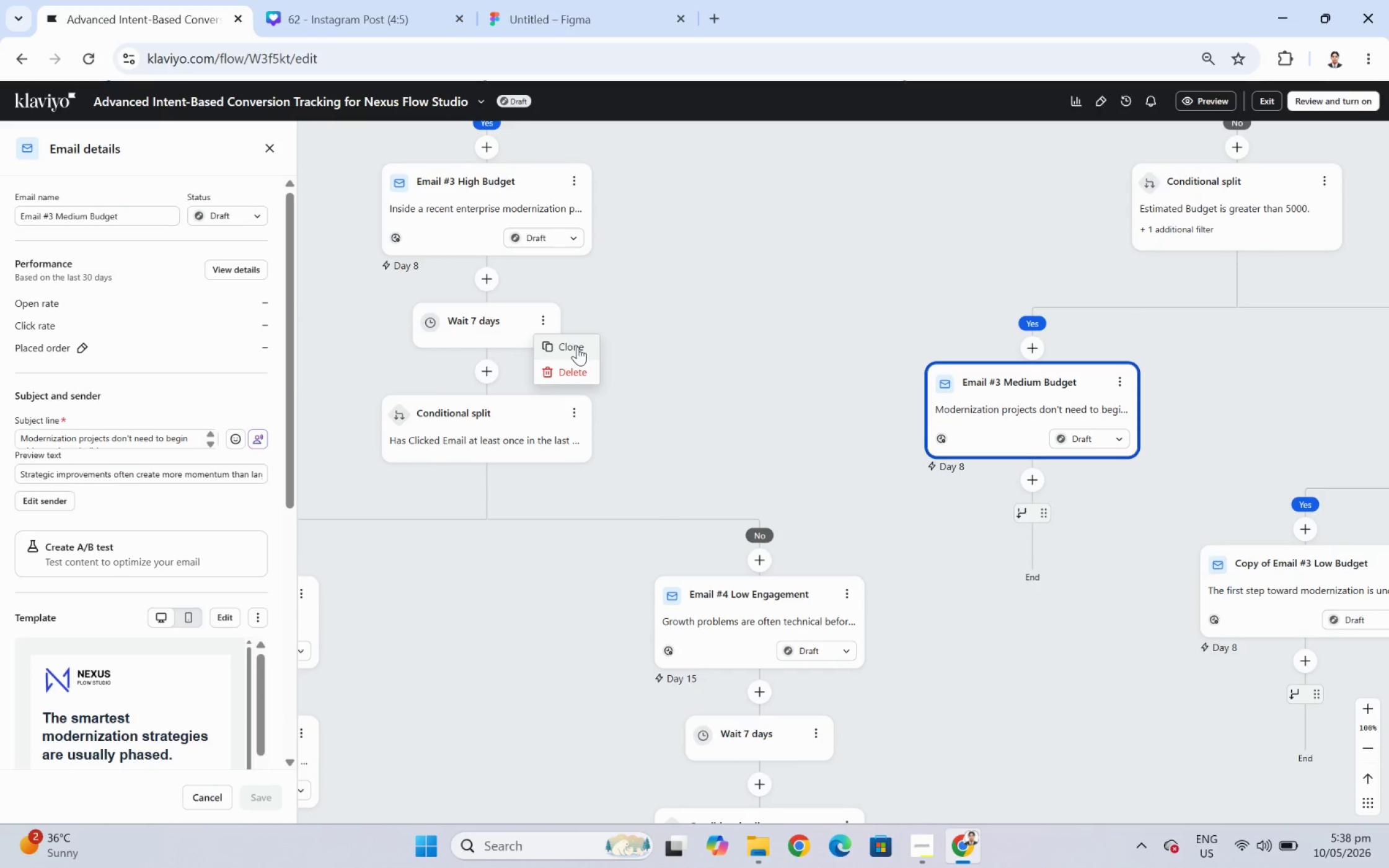 
left_click([577, 346])
 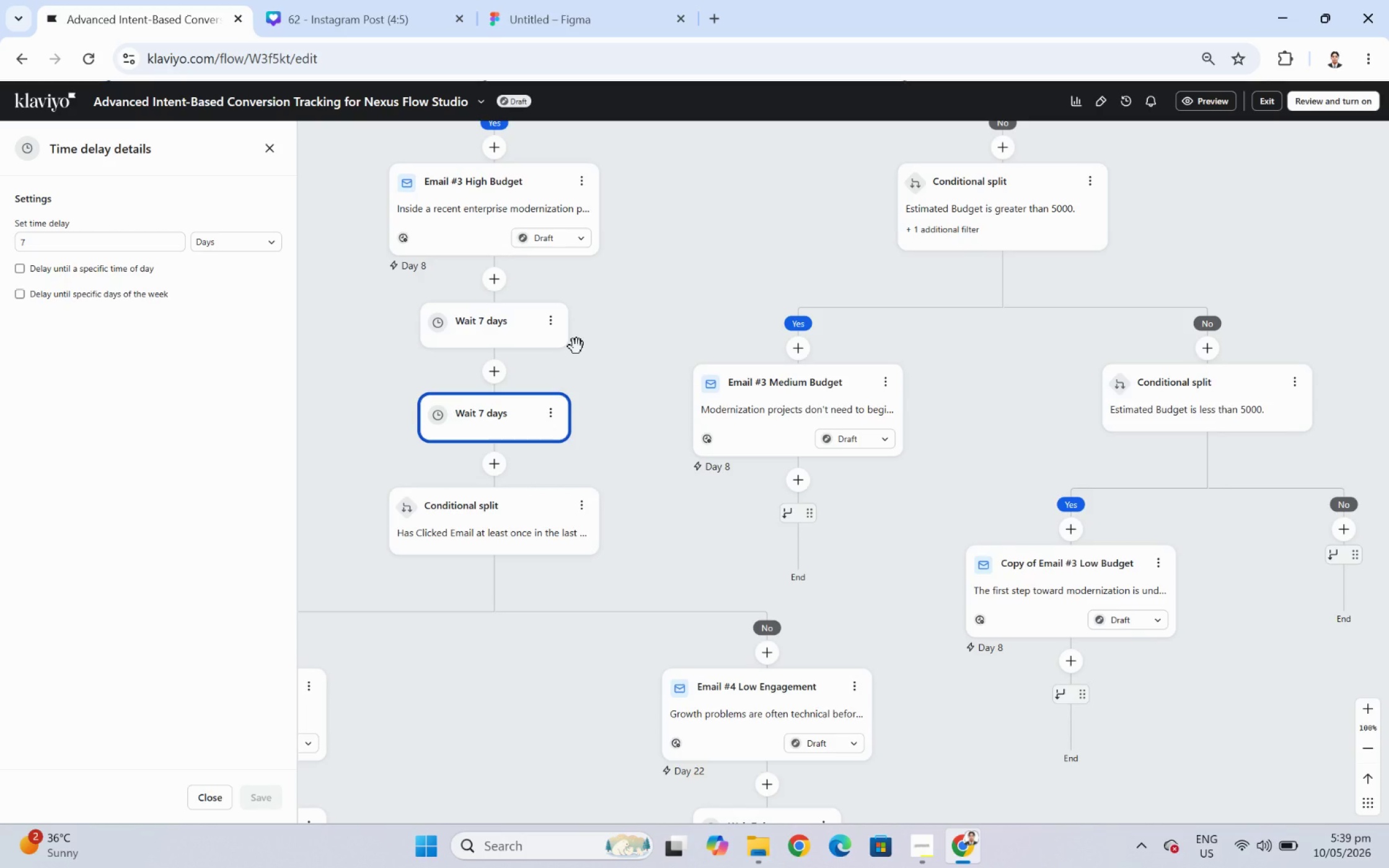 
wait(10.58)
 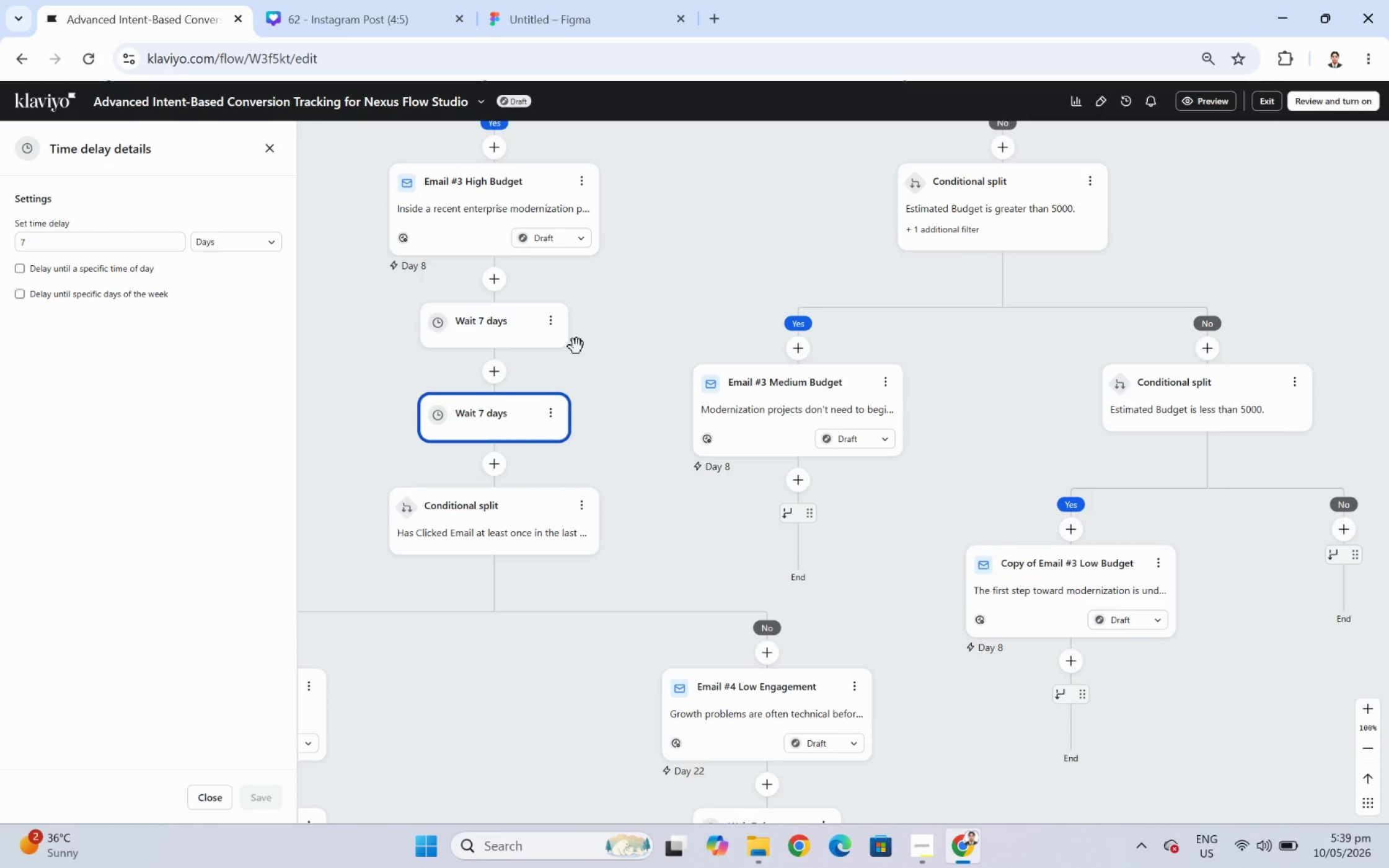 
left_click_drag(start_coordinate=[500, 413], to_coordinate=[1074, 662])
 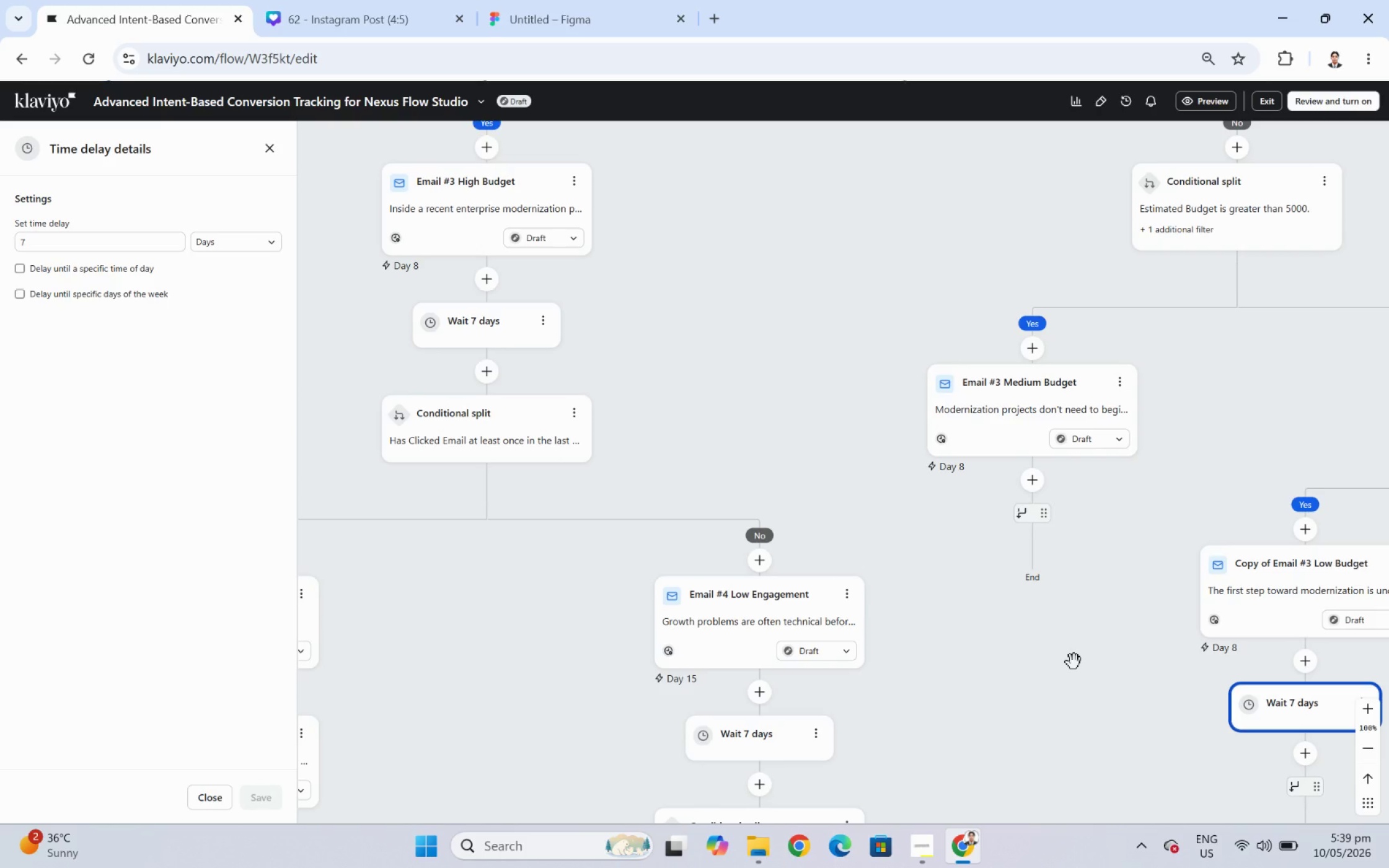 
wait(22.83)
 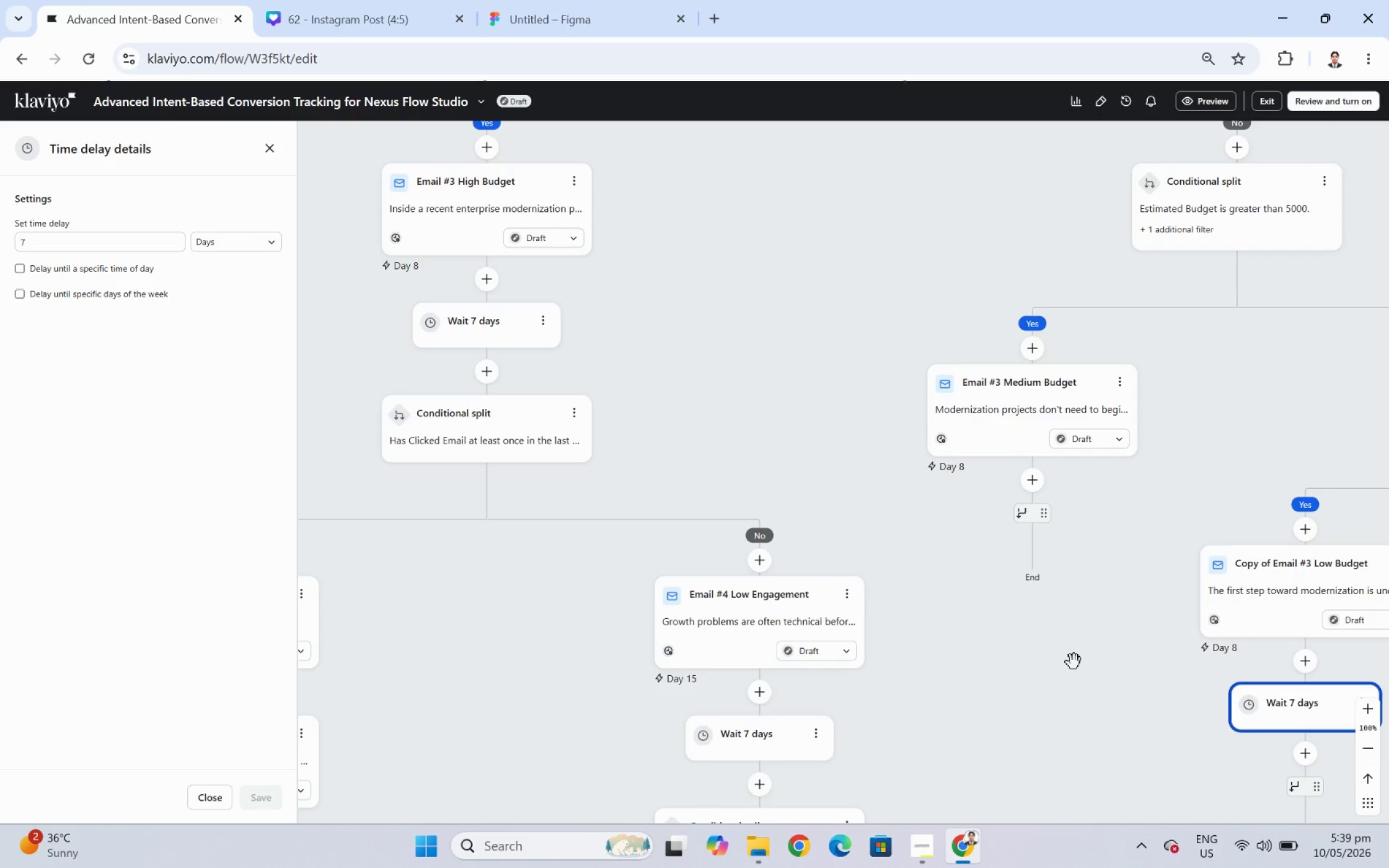 
left_click_drag(start_coordinate=[1225, 734], to_coordinate=[1139, 712])
 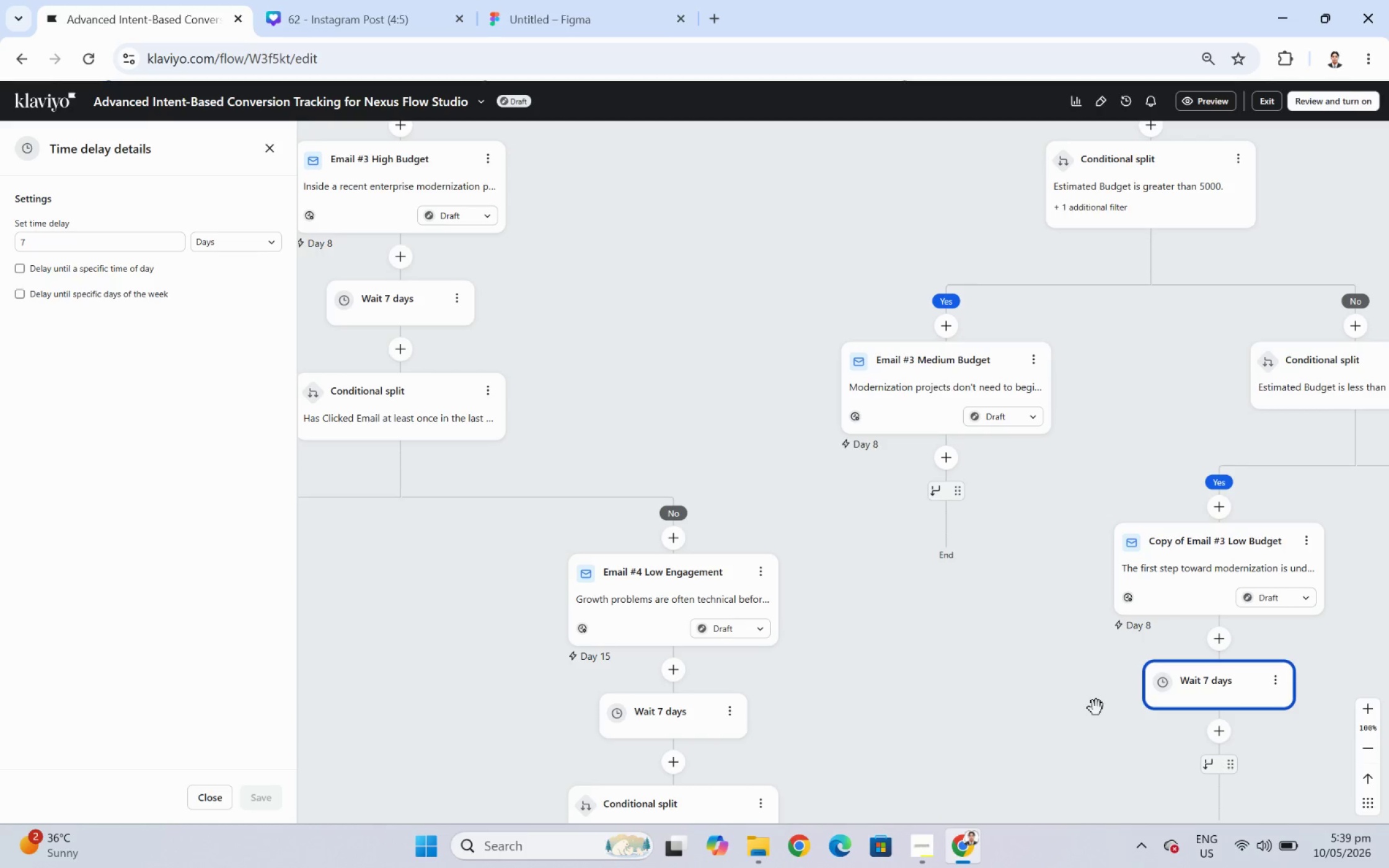 
left_click_drag(start_coordinate=[1067, 698], to_coordinate=[883, 688])
 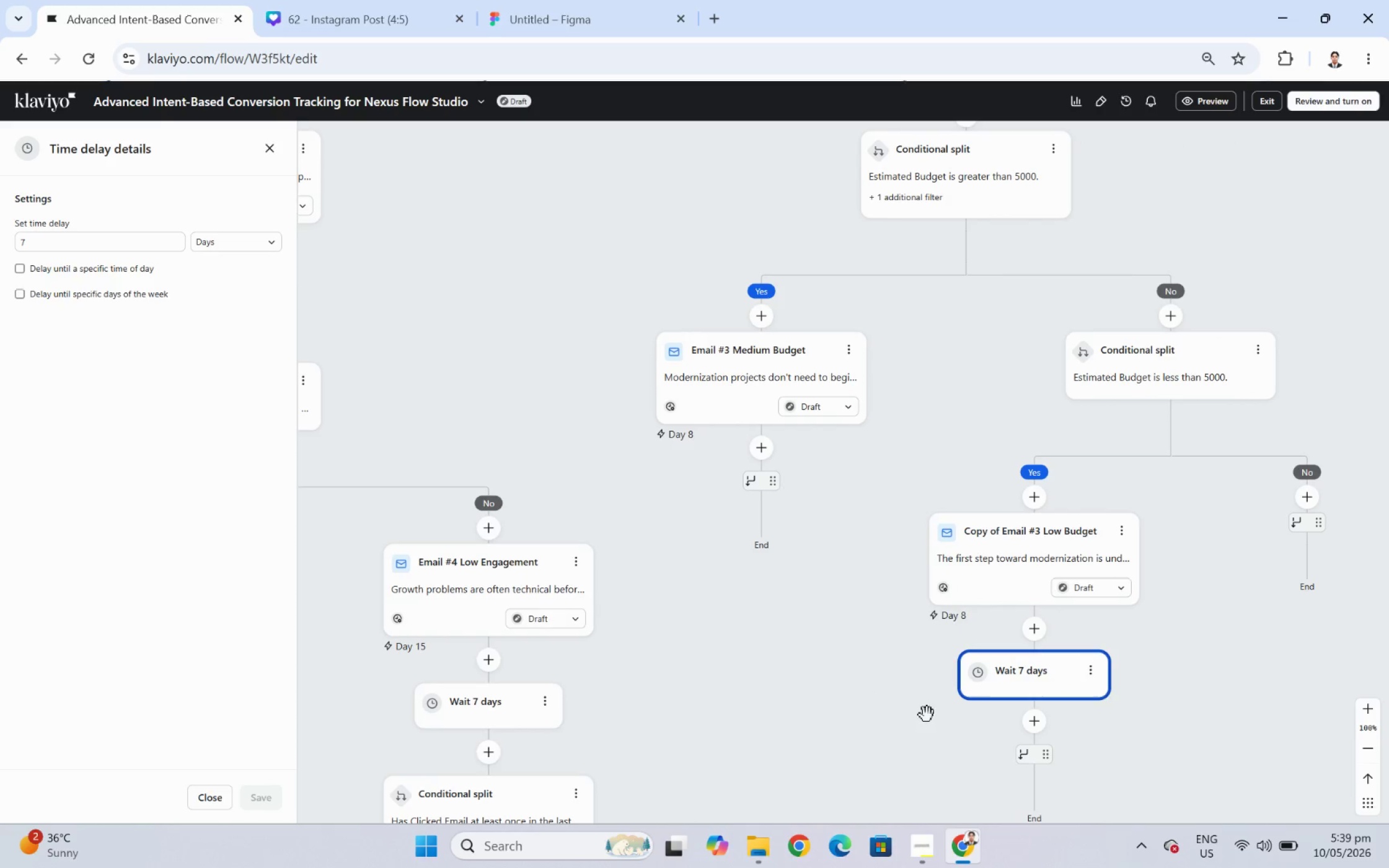 
left_click_drag(start_coordinate=[884, 725], to_coordinate=[819, 703])
 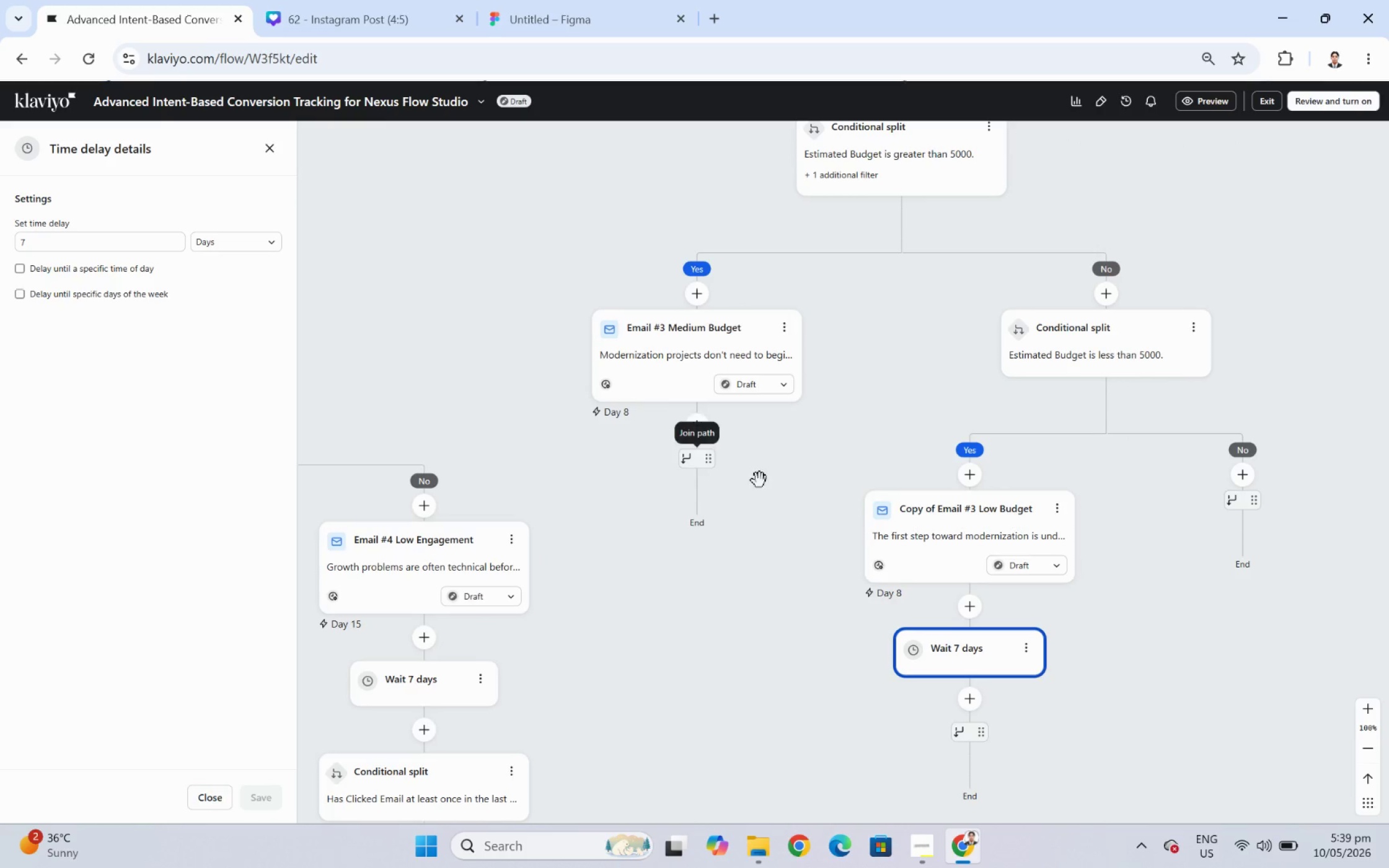 
left_click([1030, 651])
 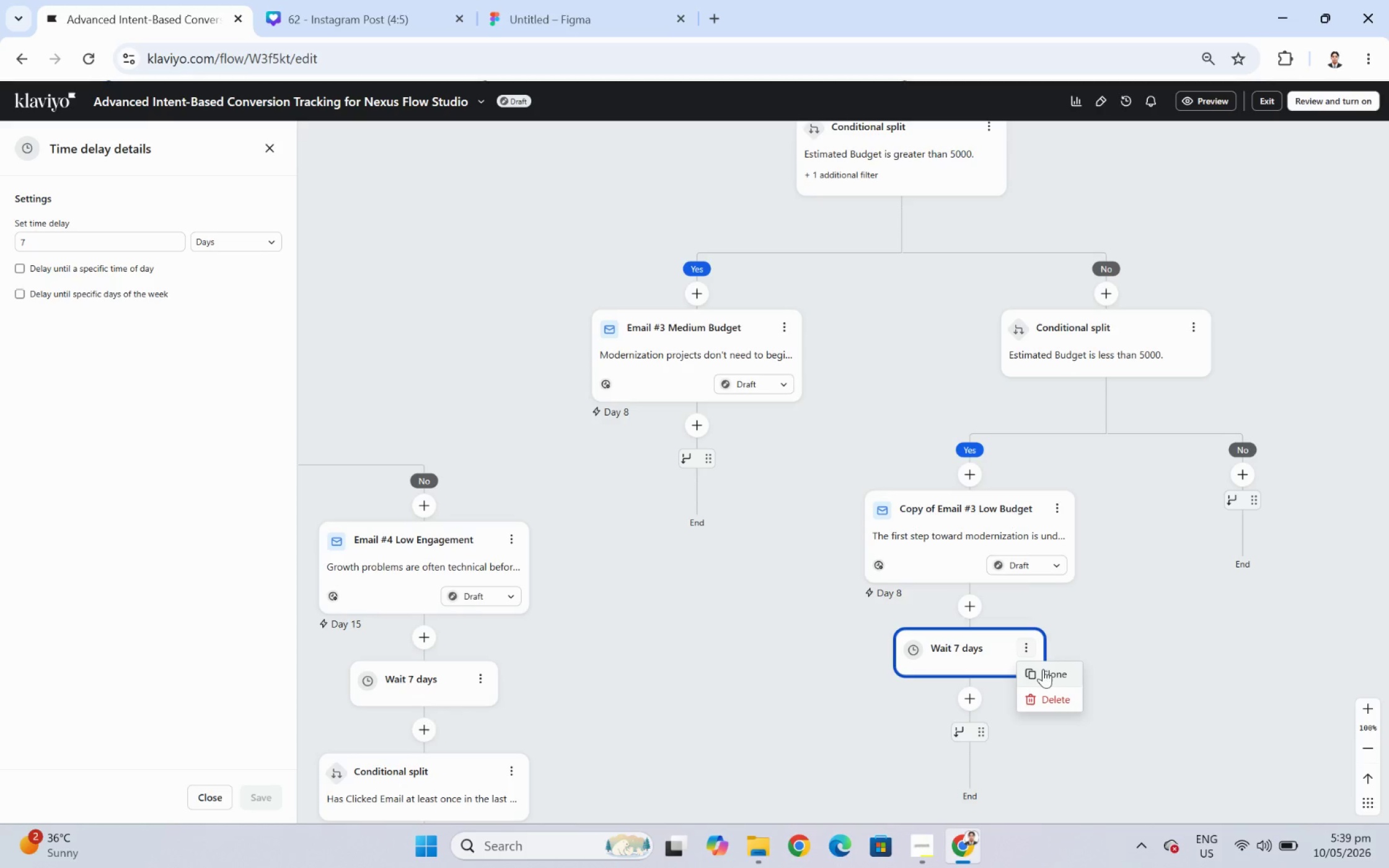 
left_click([1044, 670])
 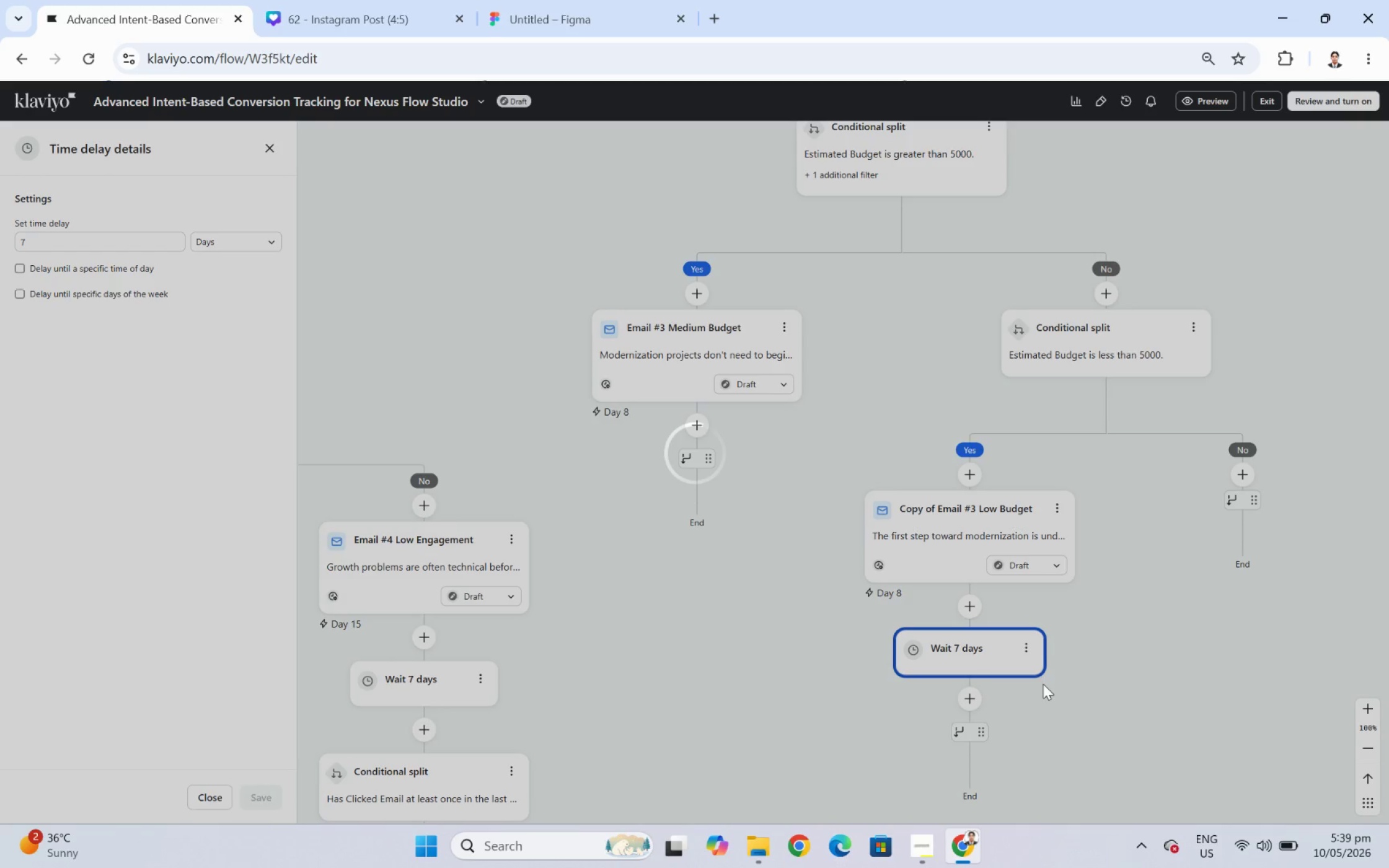 
mouse_move([1057, 706])
 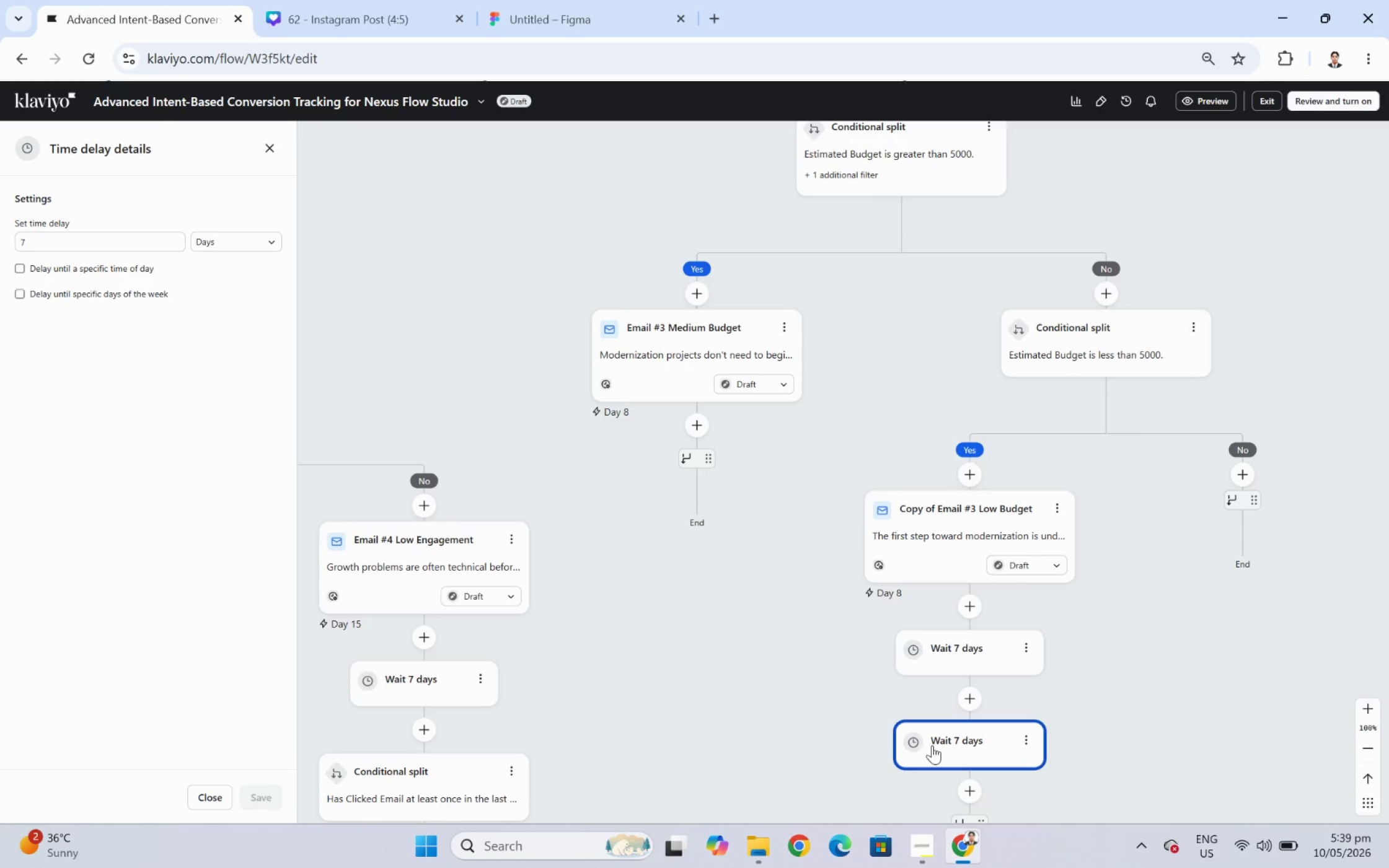 
left_click_drag(start_coordinate=[932, 745], to_coordinate=[678, 431])
 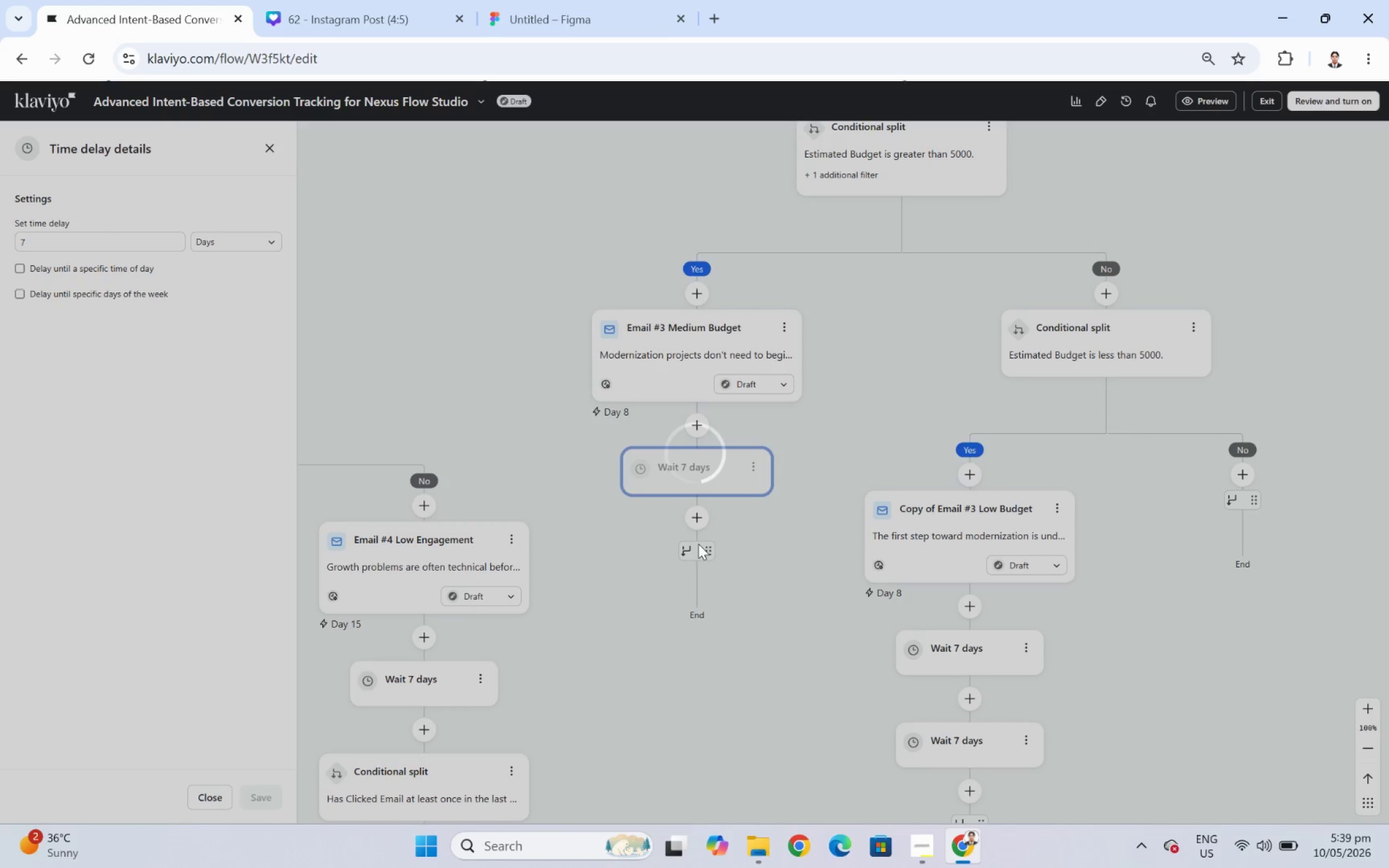 
wait(6.26)
 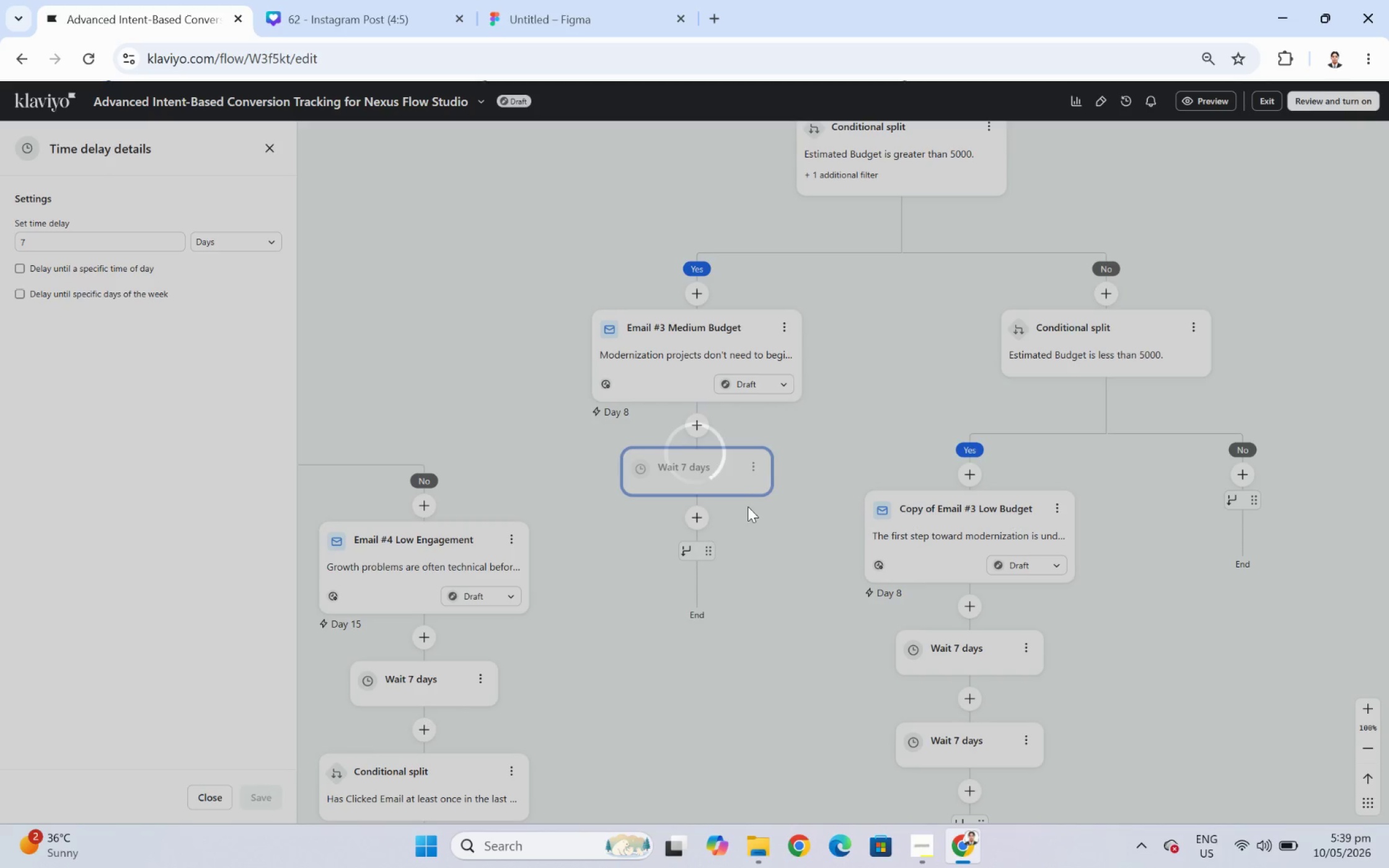 
left_click([700, 513])
 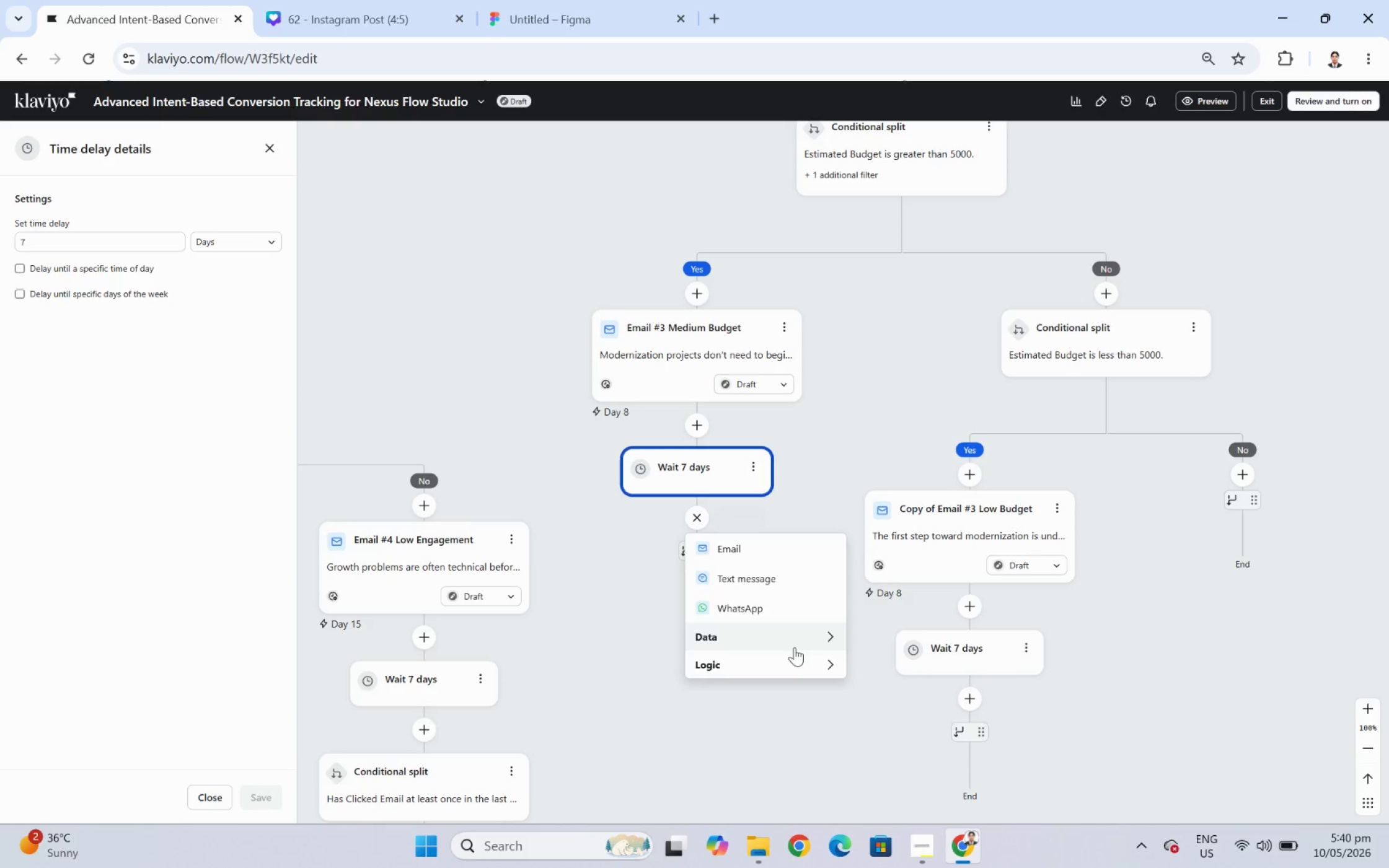 
left_click([793, 664])
 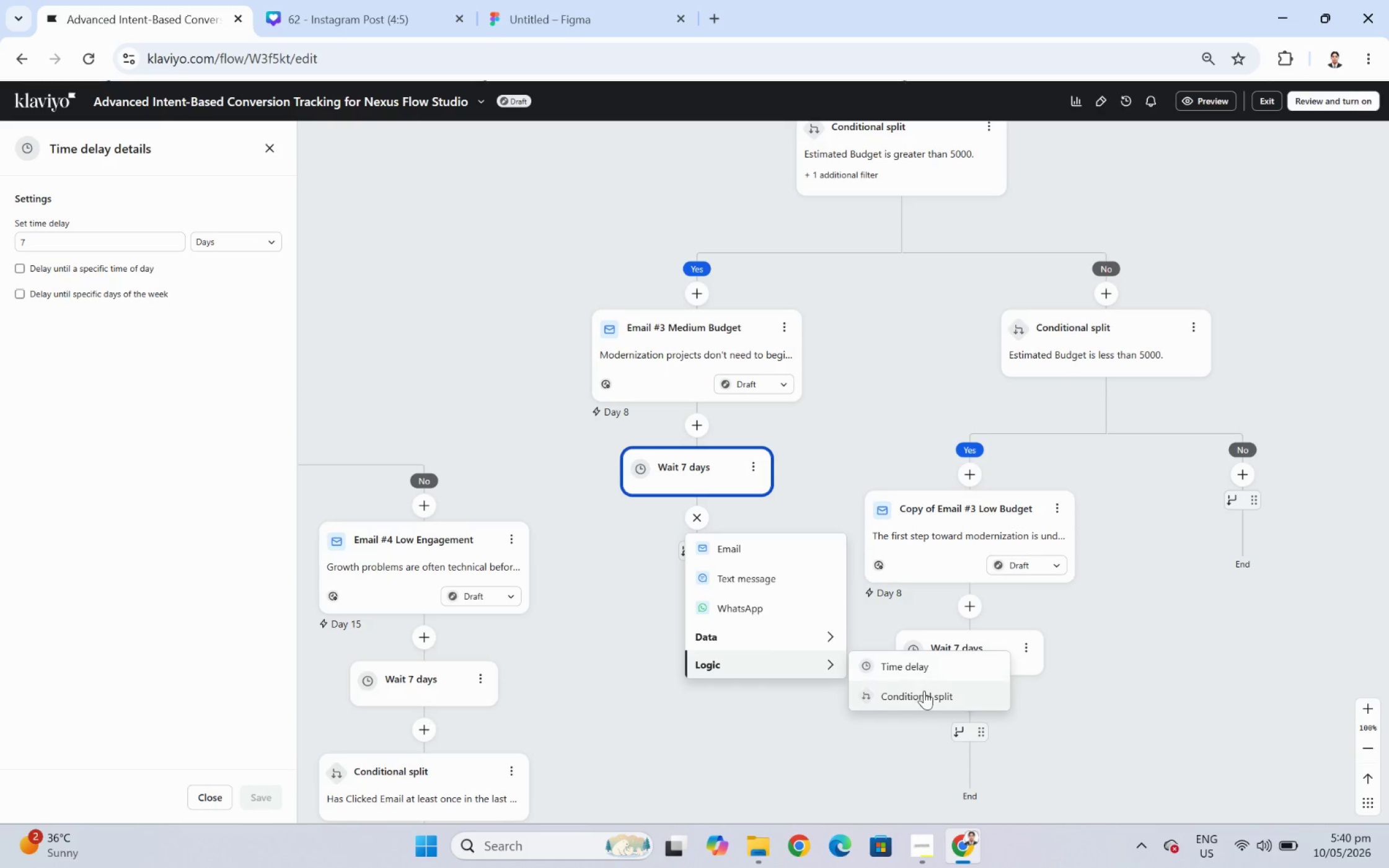 
left_click([926, 696])
 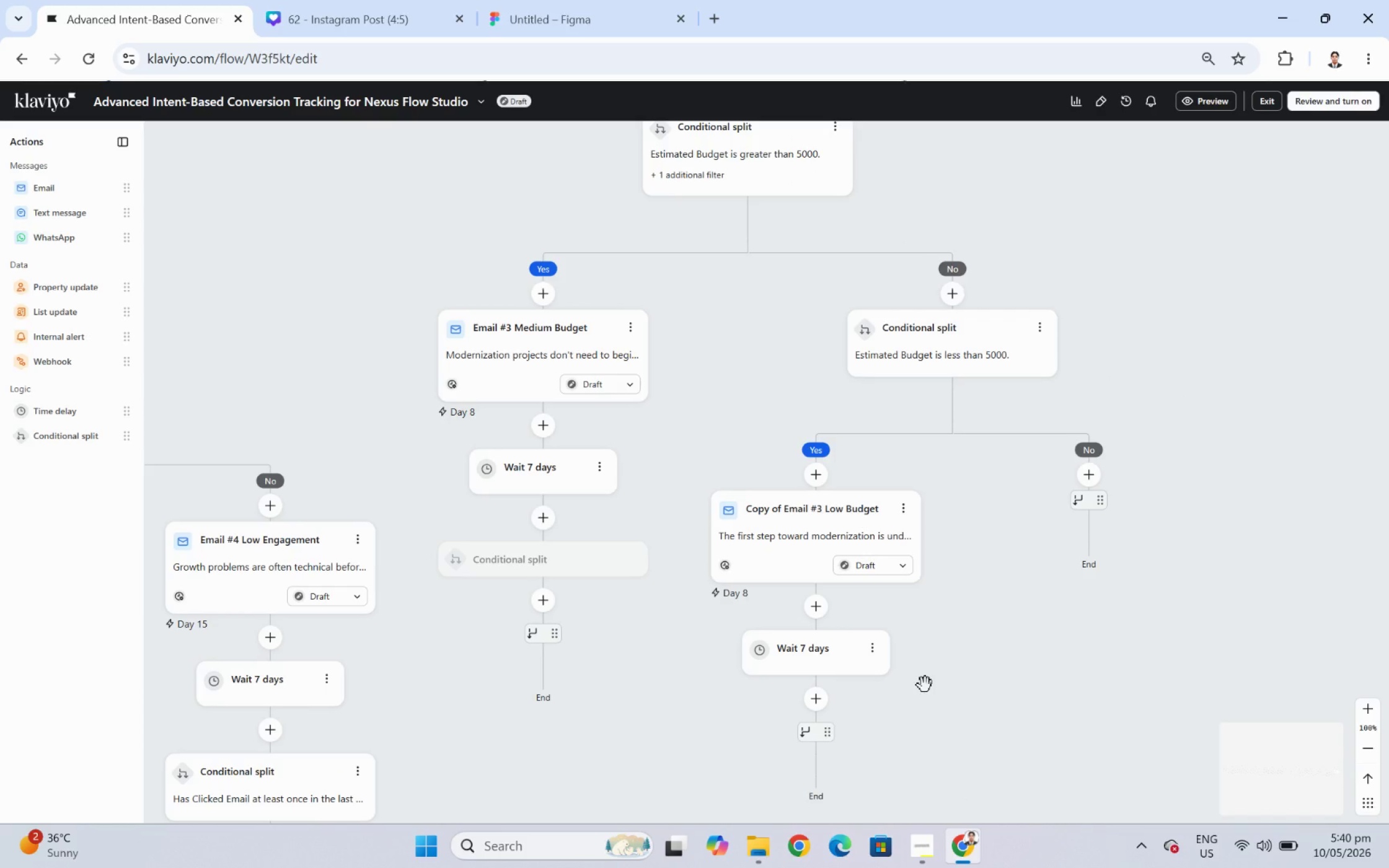 
mouse_move([905, 669])
 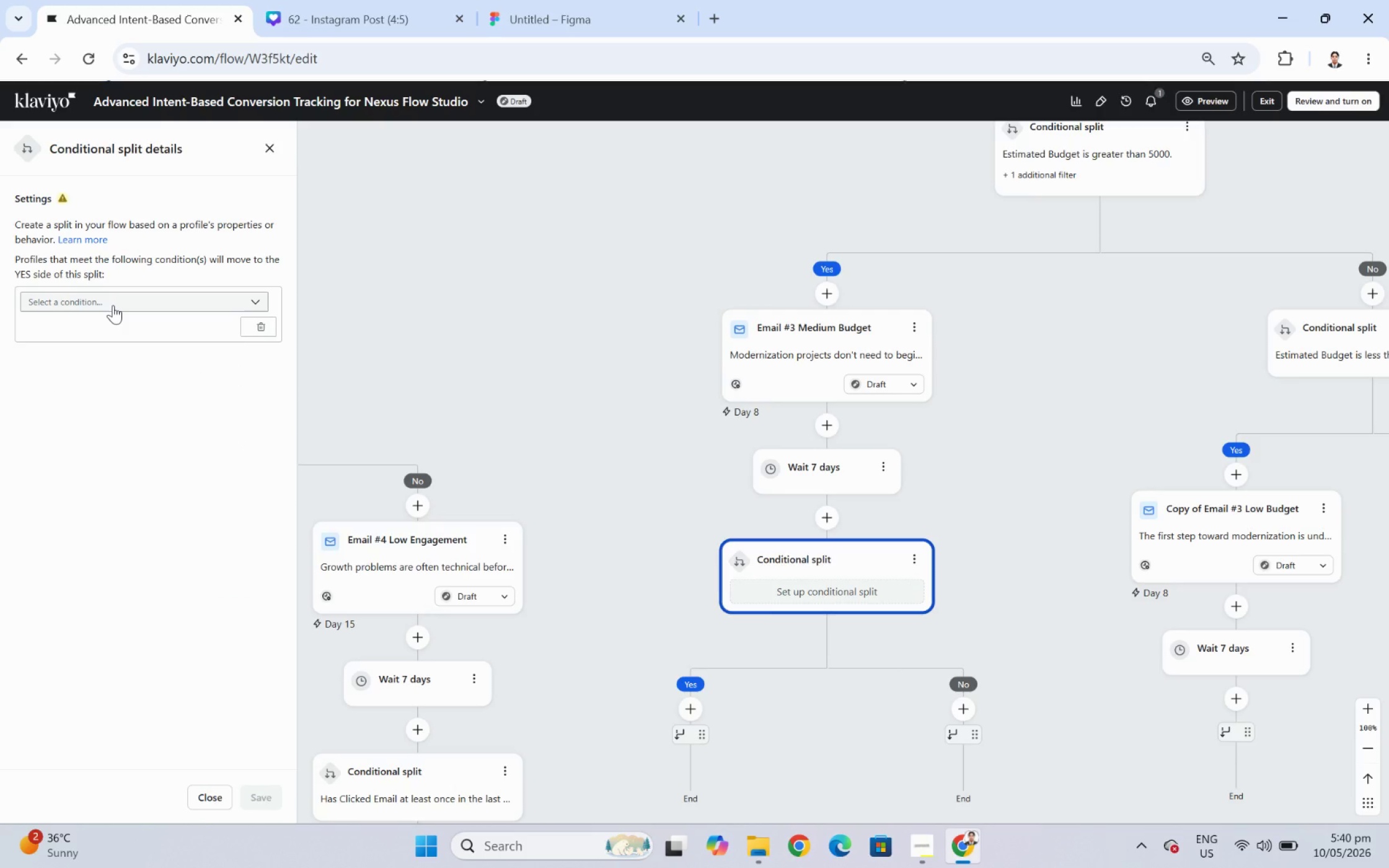 
wait(11.89)
 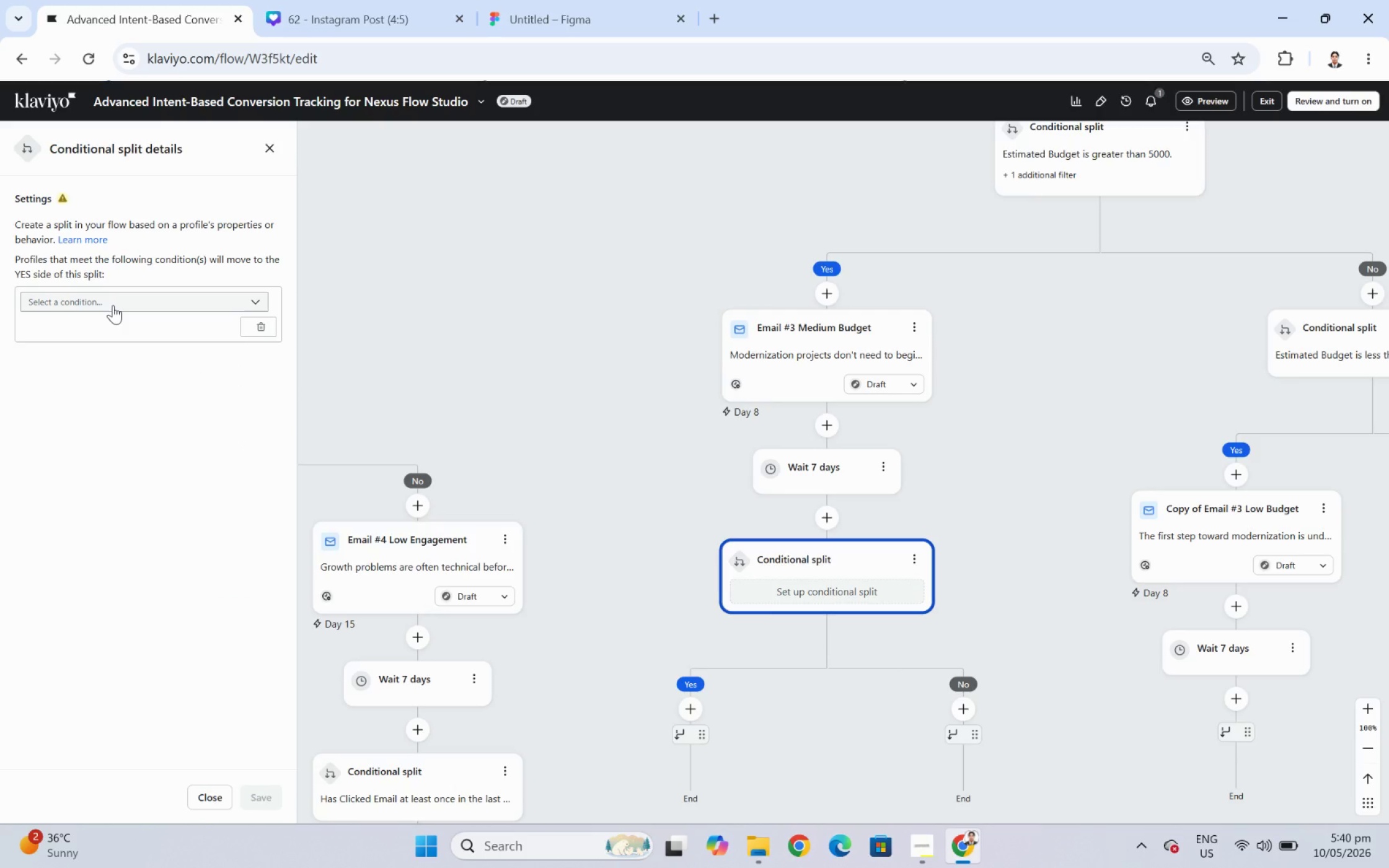 
left_click([113, 305])
 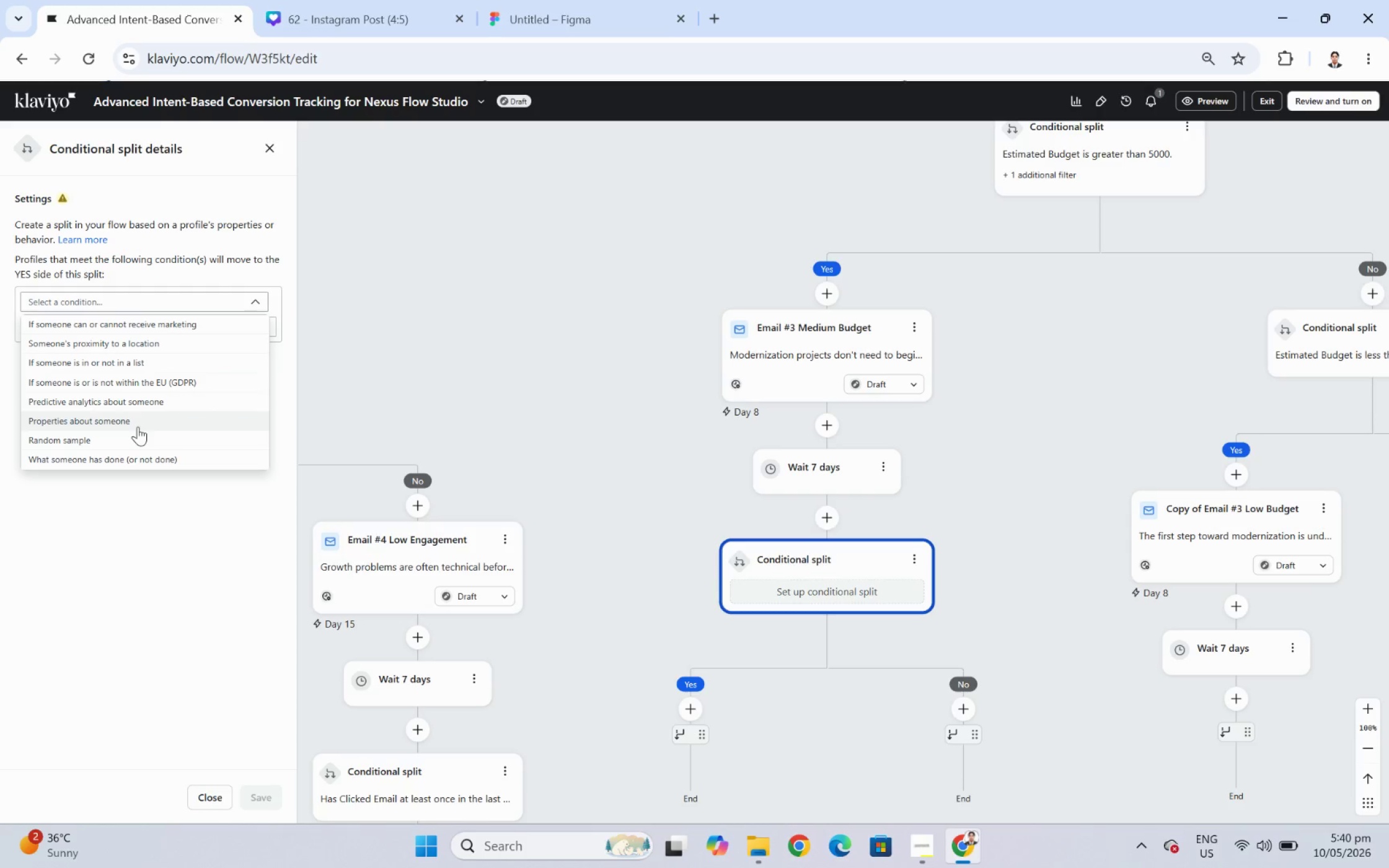 
left_click([139, 423])
 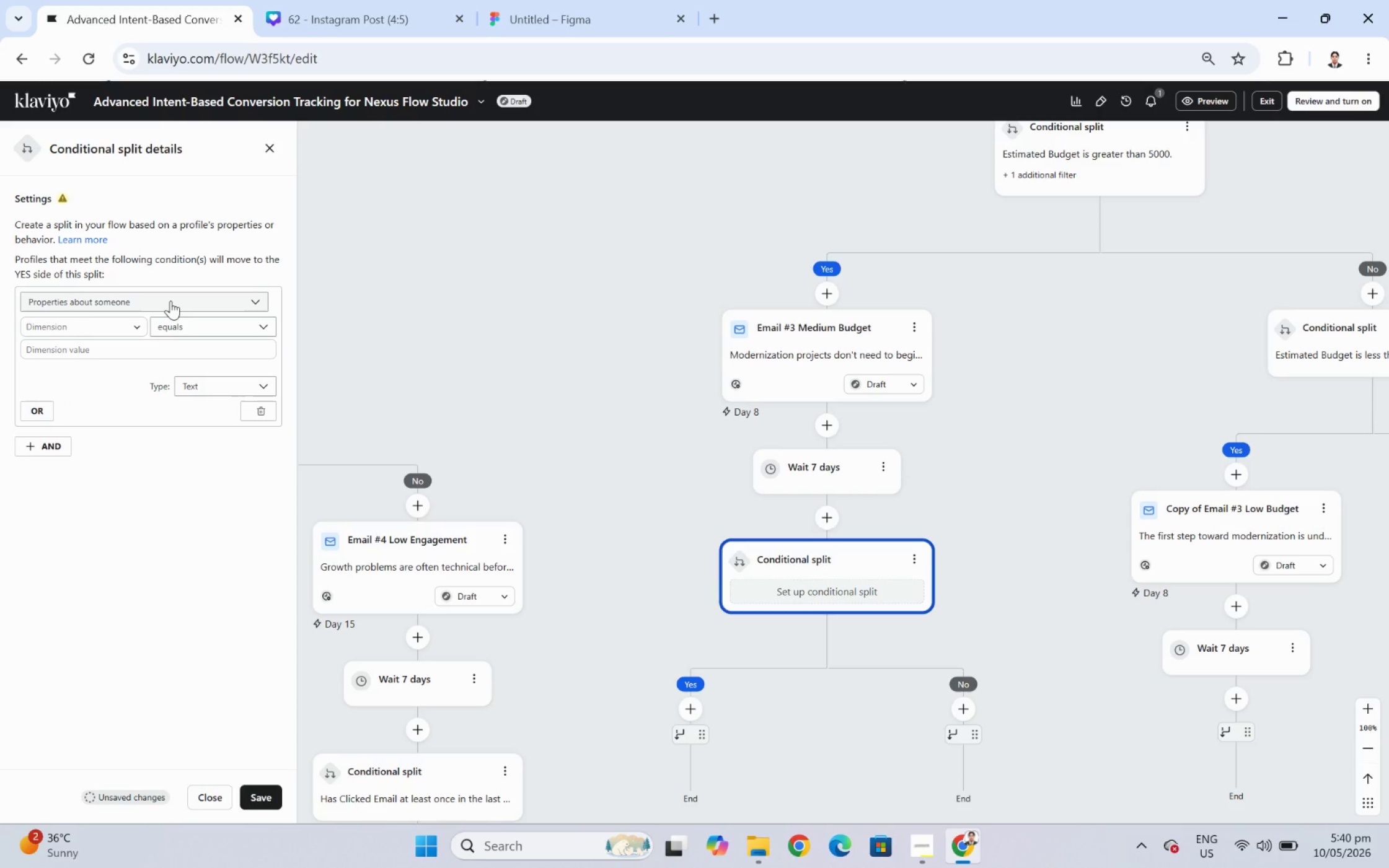 
left_click([170, 300])
 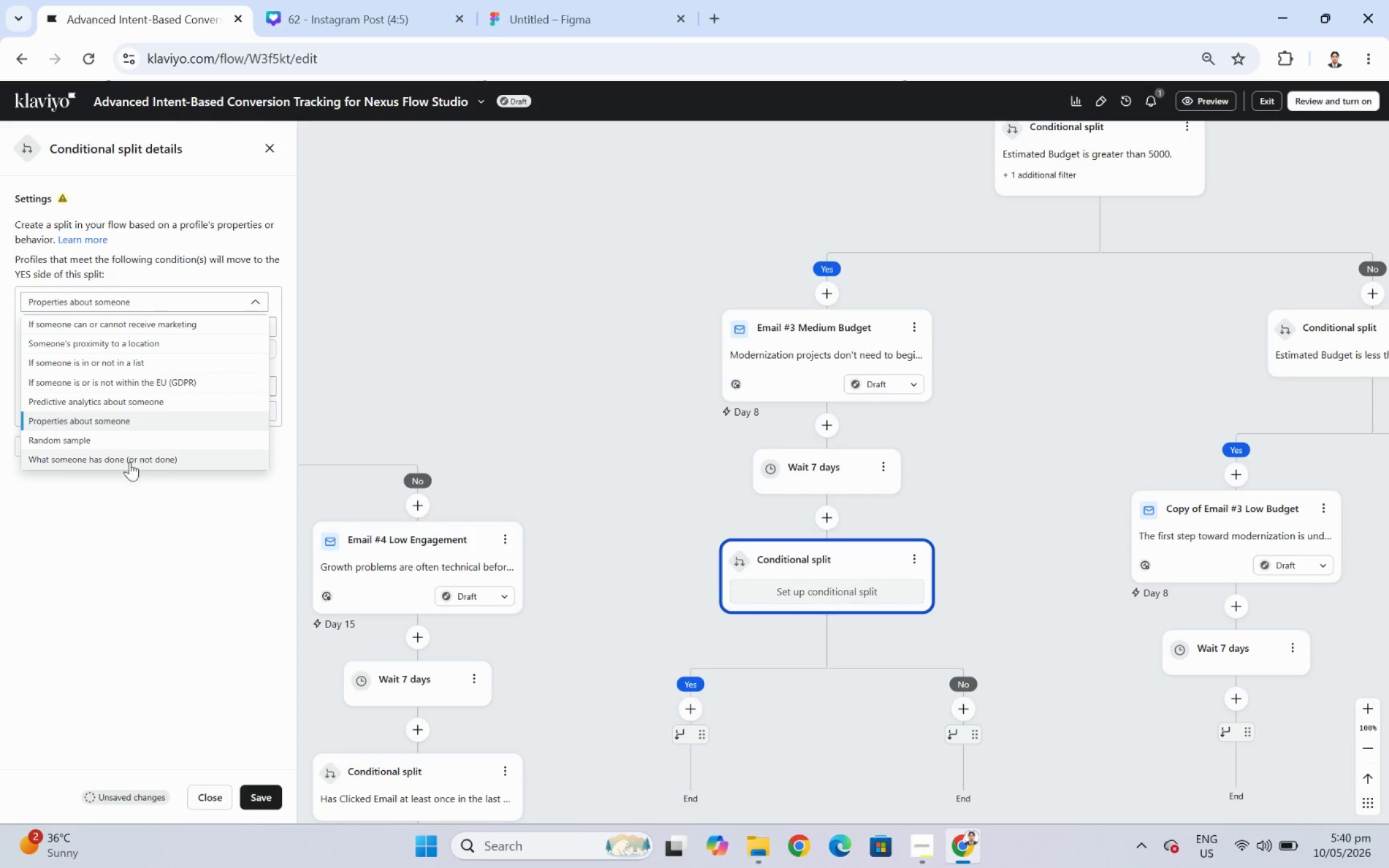 
left_click([130, 462])
 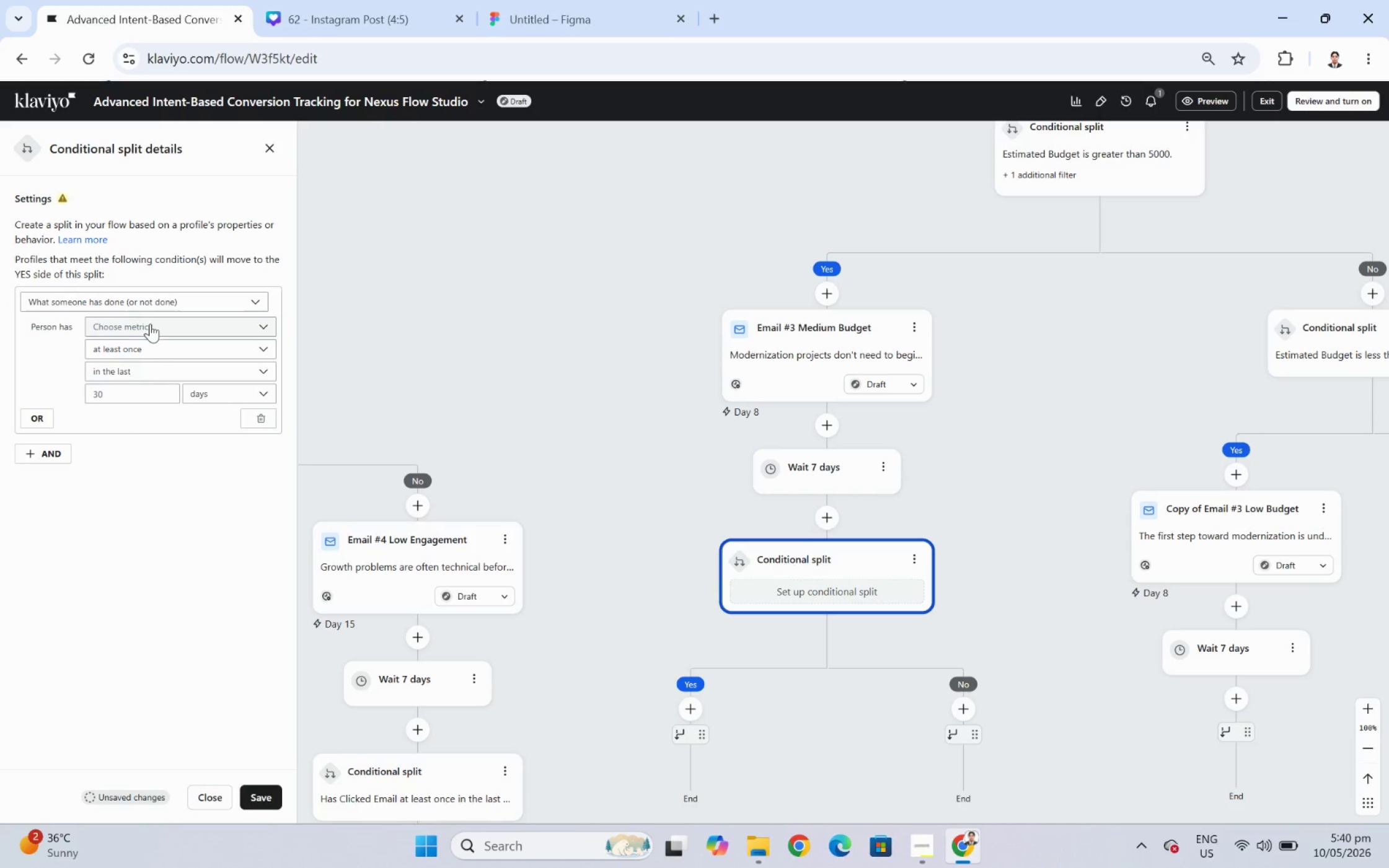 
left_click([155, 306])
 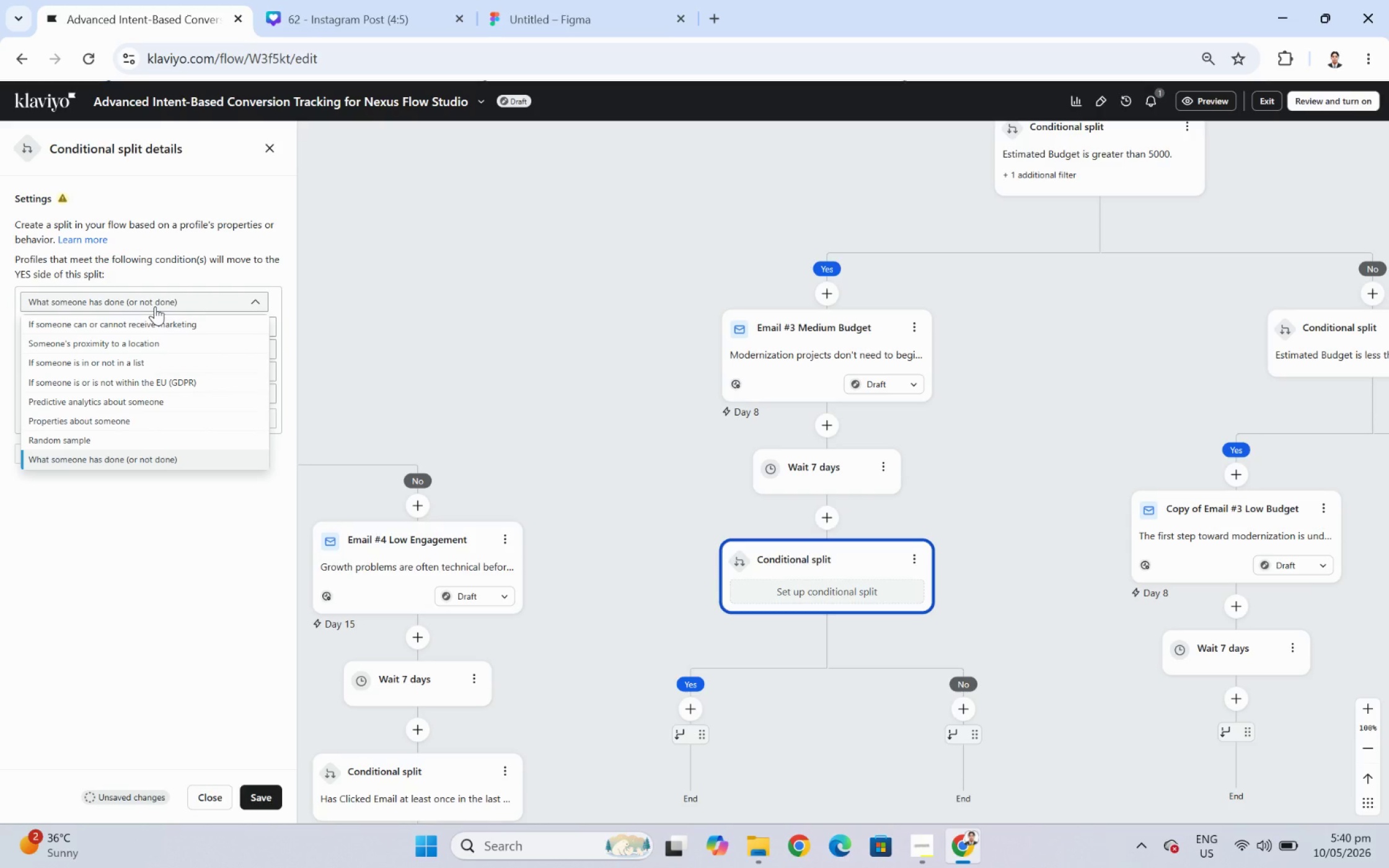 
left_click([155, 306])
 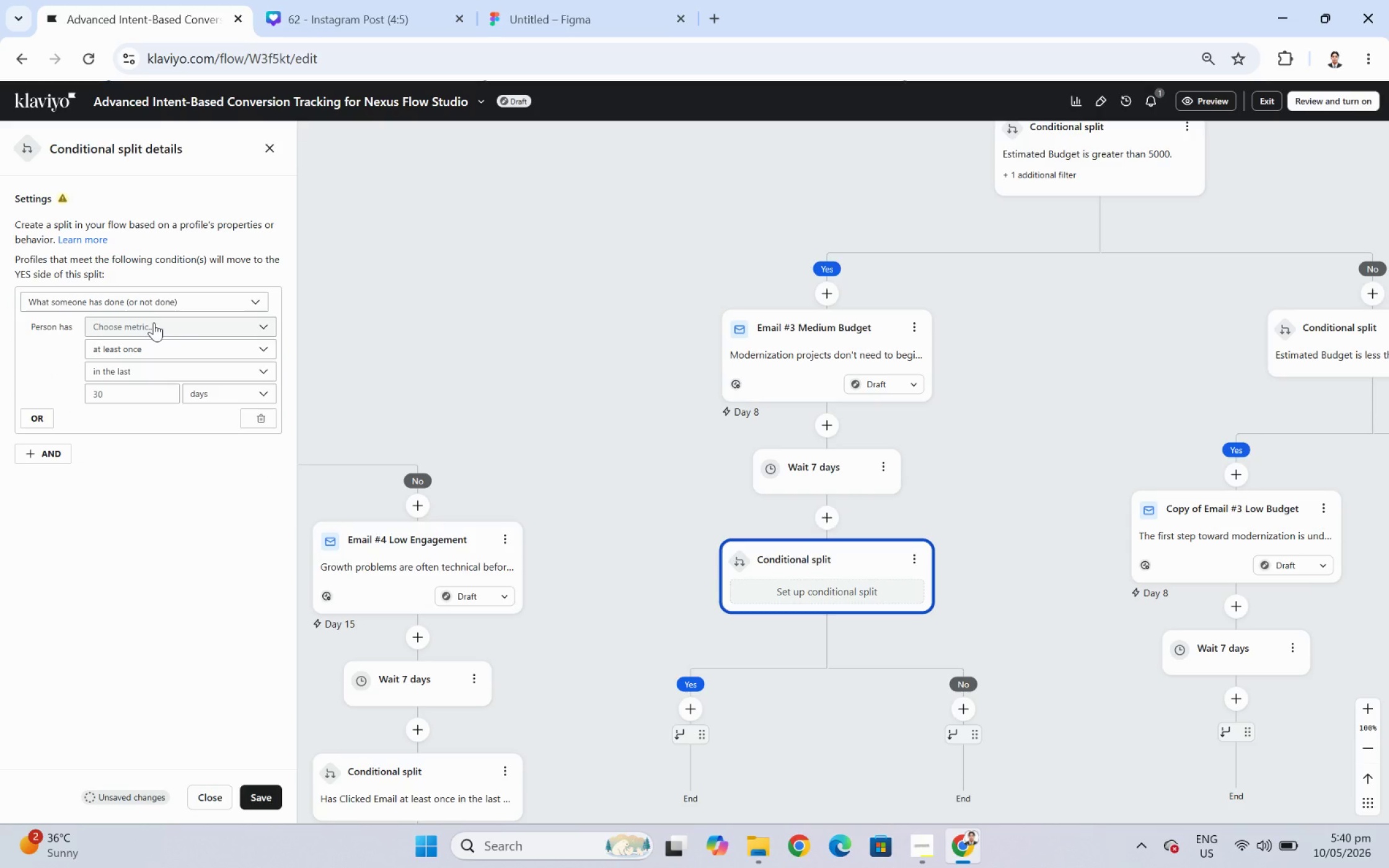 
left_click([154, 322])
 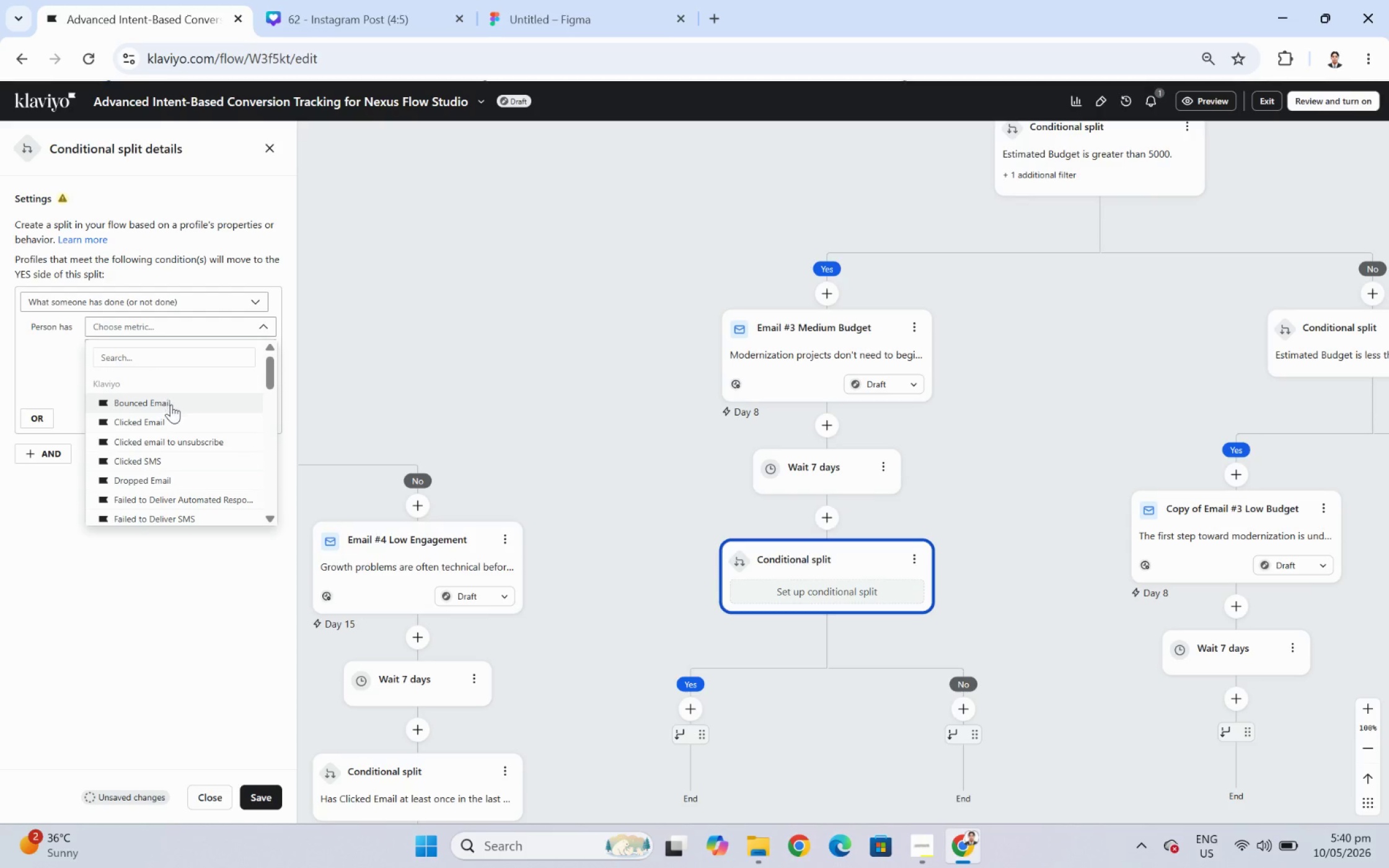 
left_click([171, 427])
 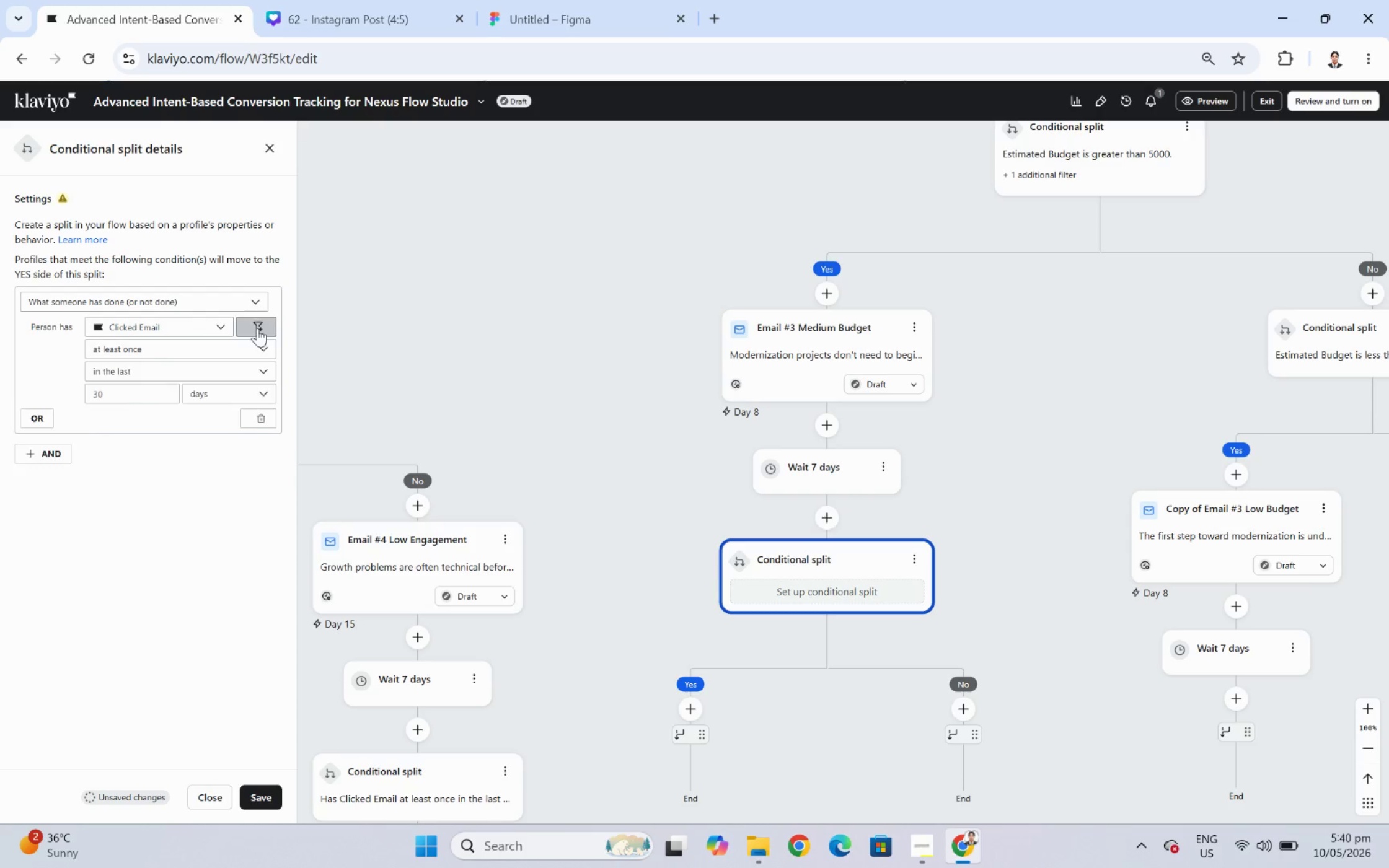 
left_click([207, 346])
 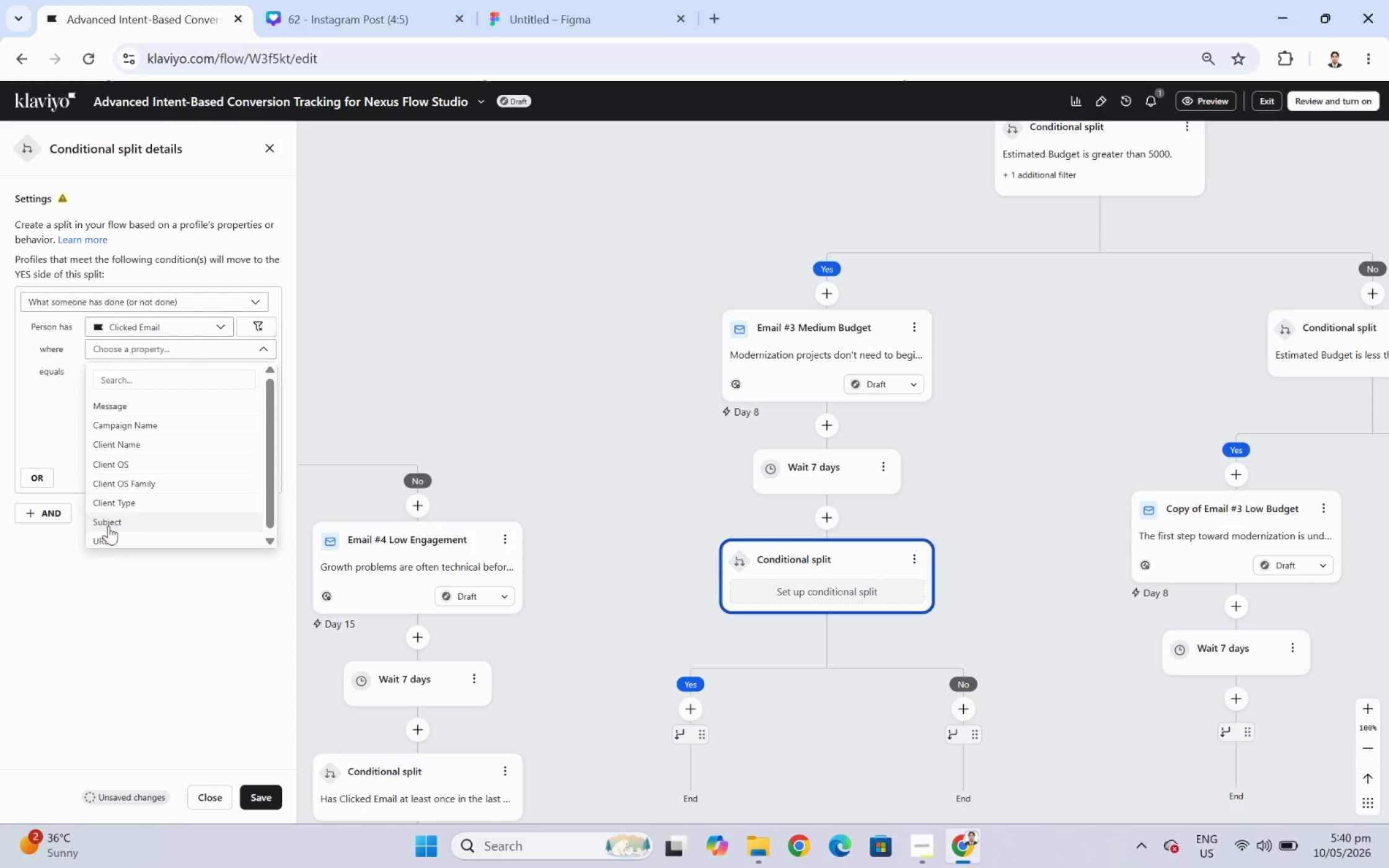 
left_click([115, 537])
 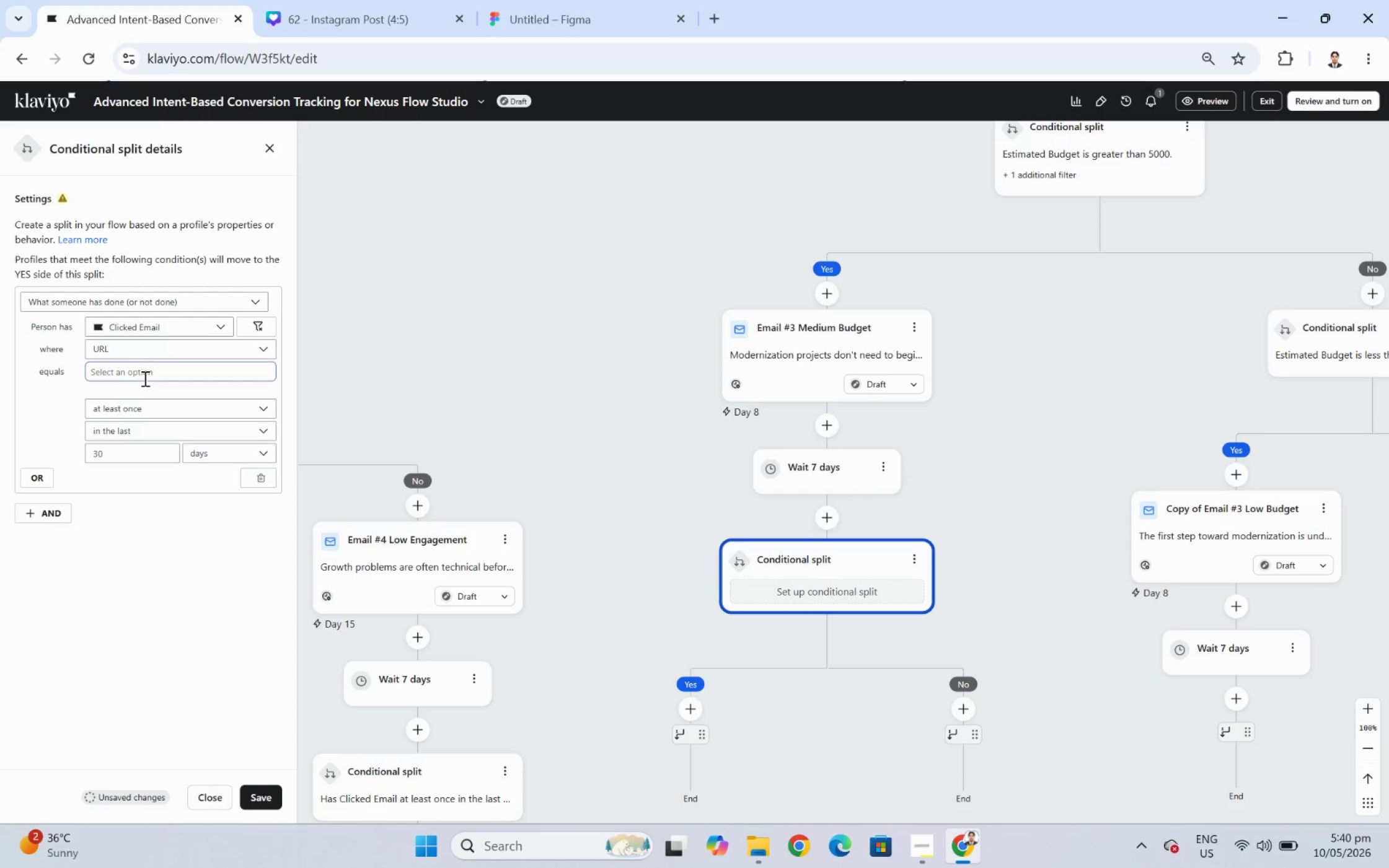 
left_click([144, 372])
 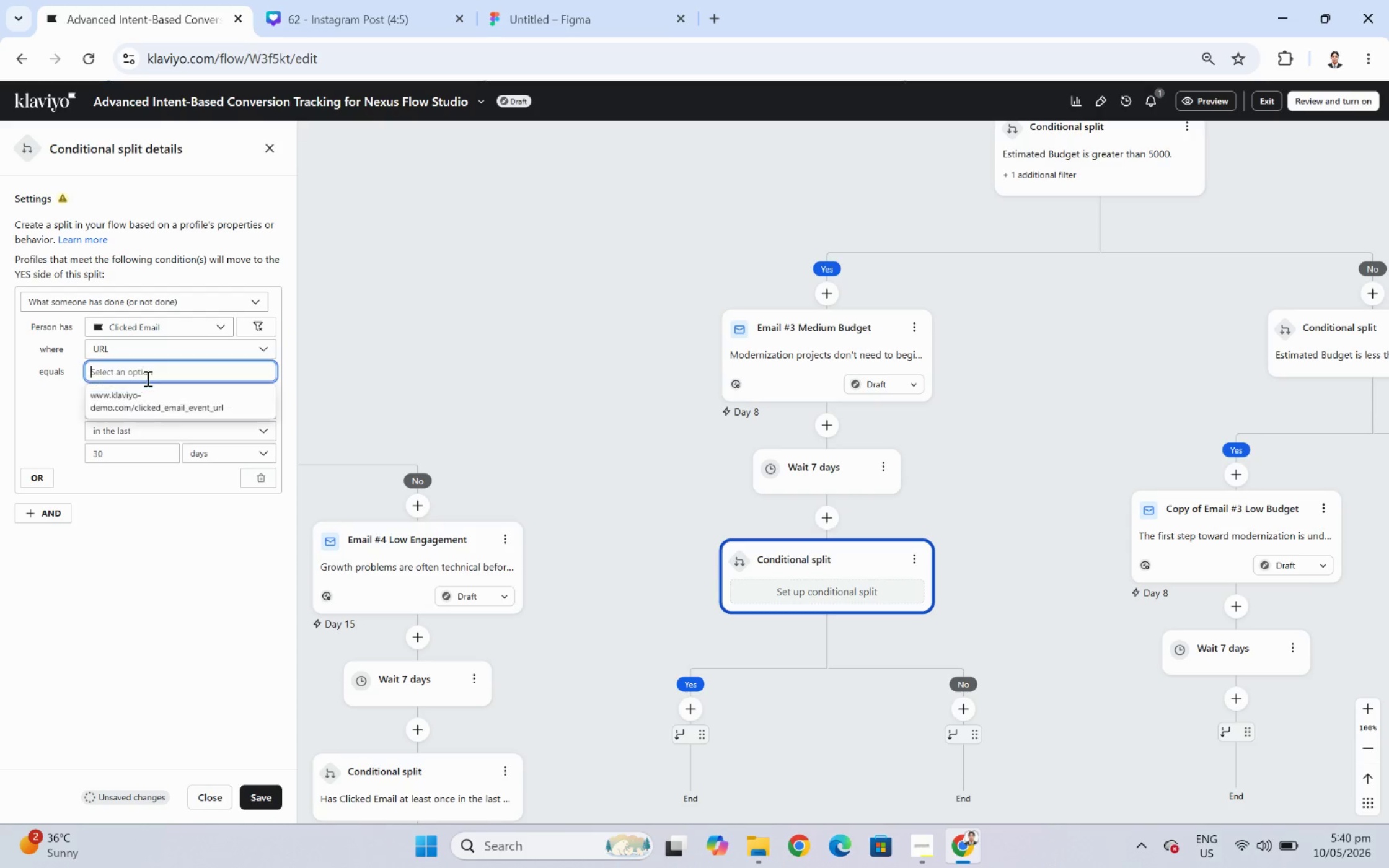 
key(Control+V)
 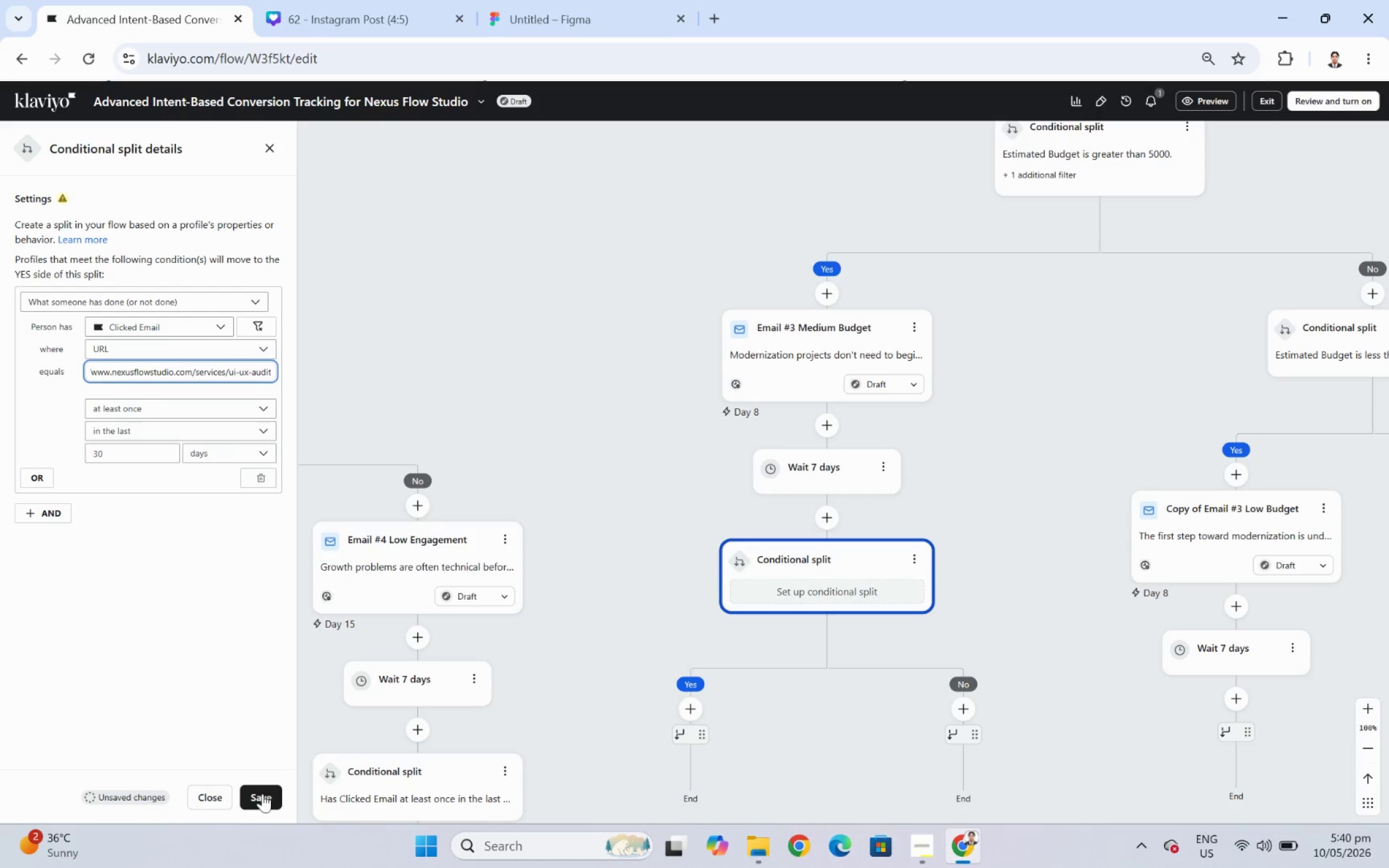 
left_click([264, 794])
 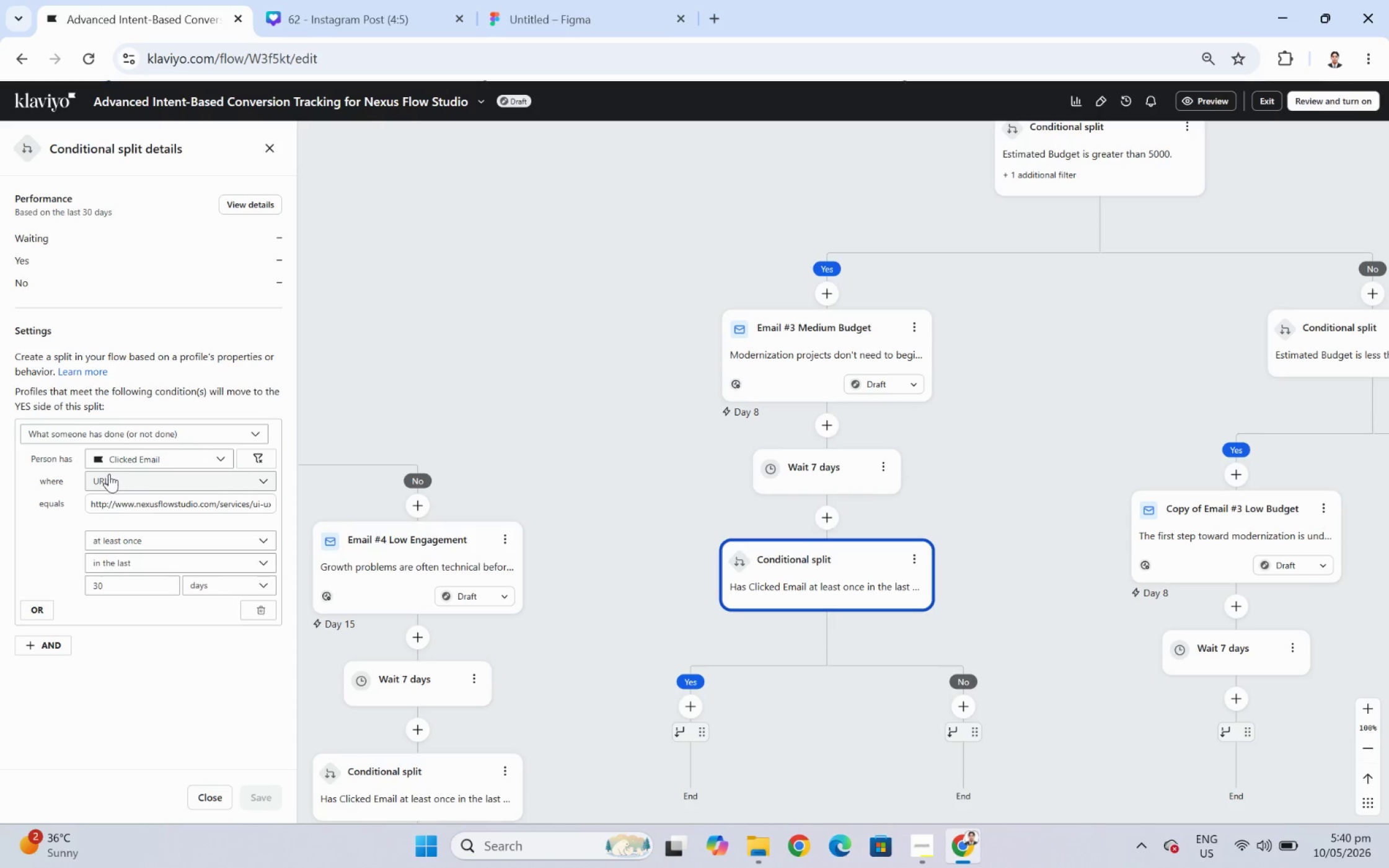 
wait(24.84)
 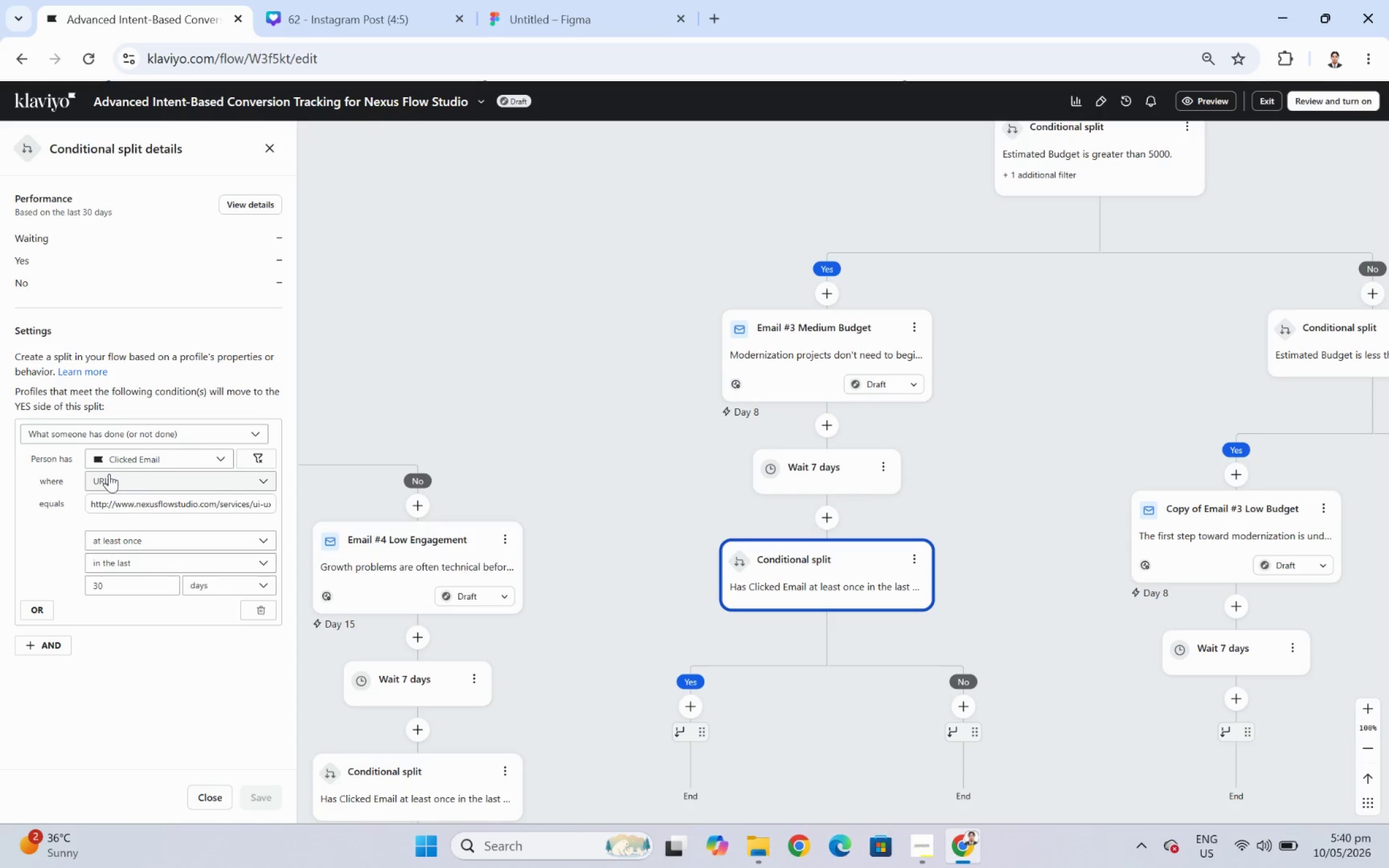 
scroll: coordinate [191, 649], scroll_direction: down, amount: 1.0
 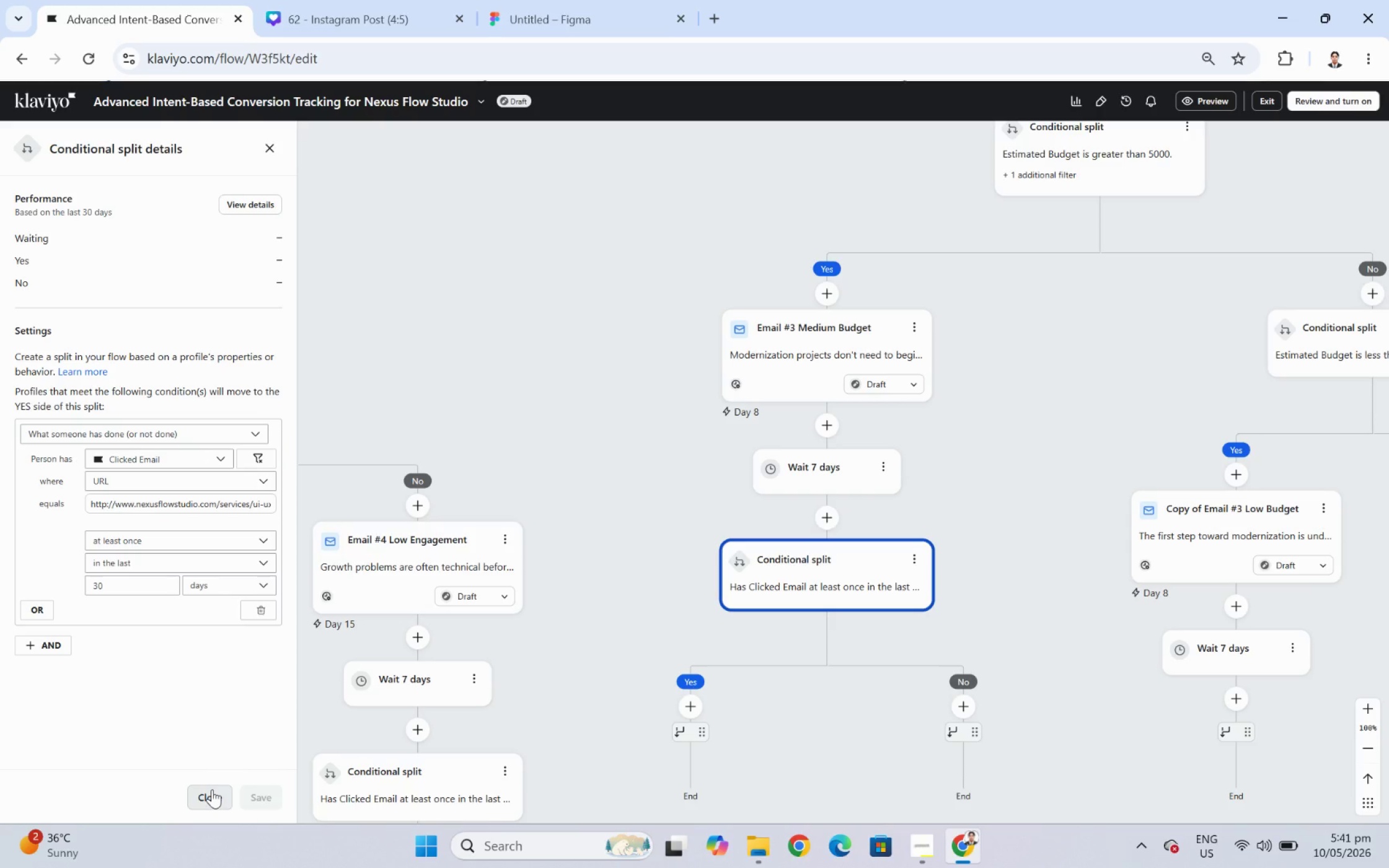 
wait(34.59)
 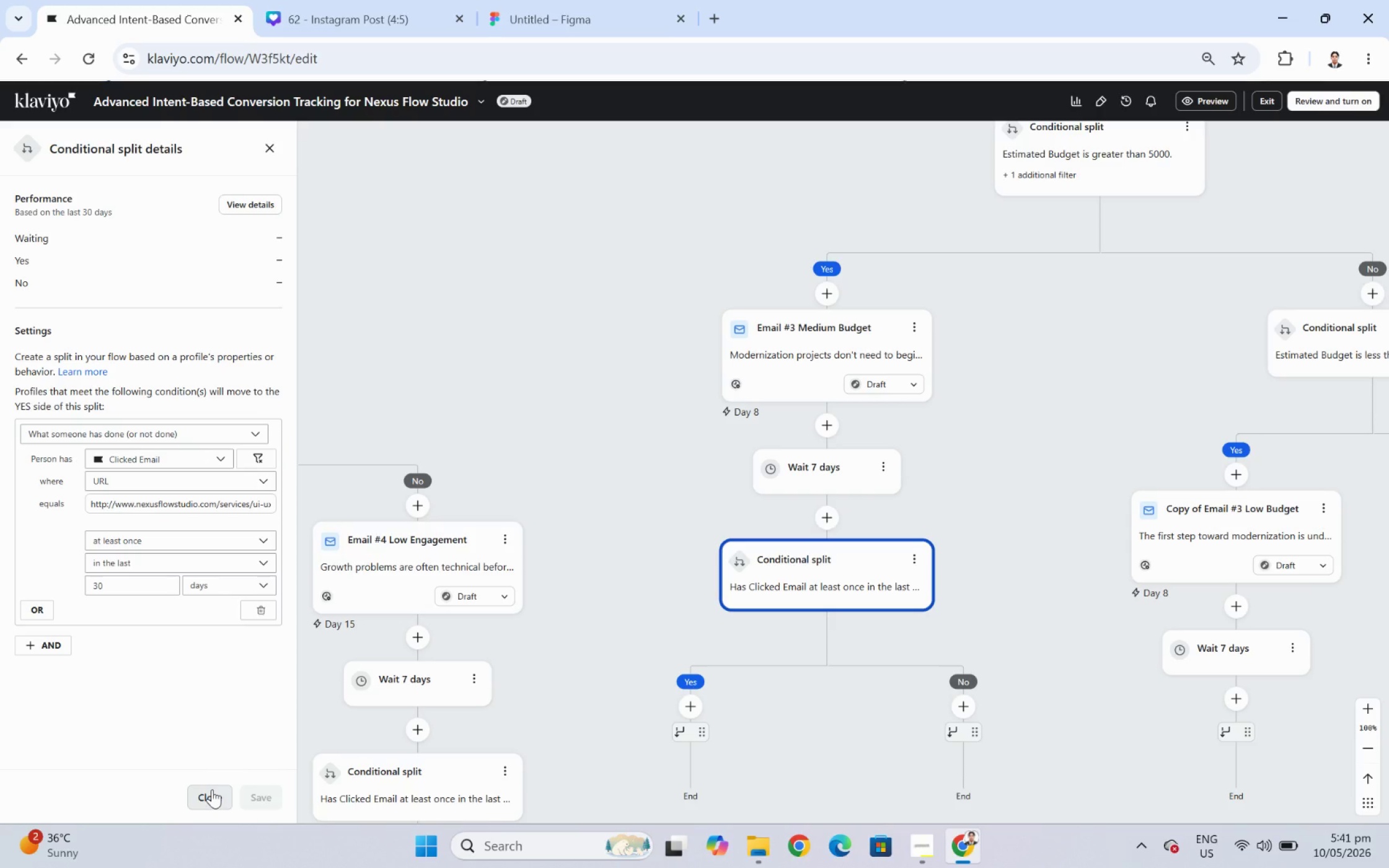 
left_click_drag(start_coordinate=[787, 764], to_coordinate=[1185, 653])
 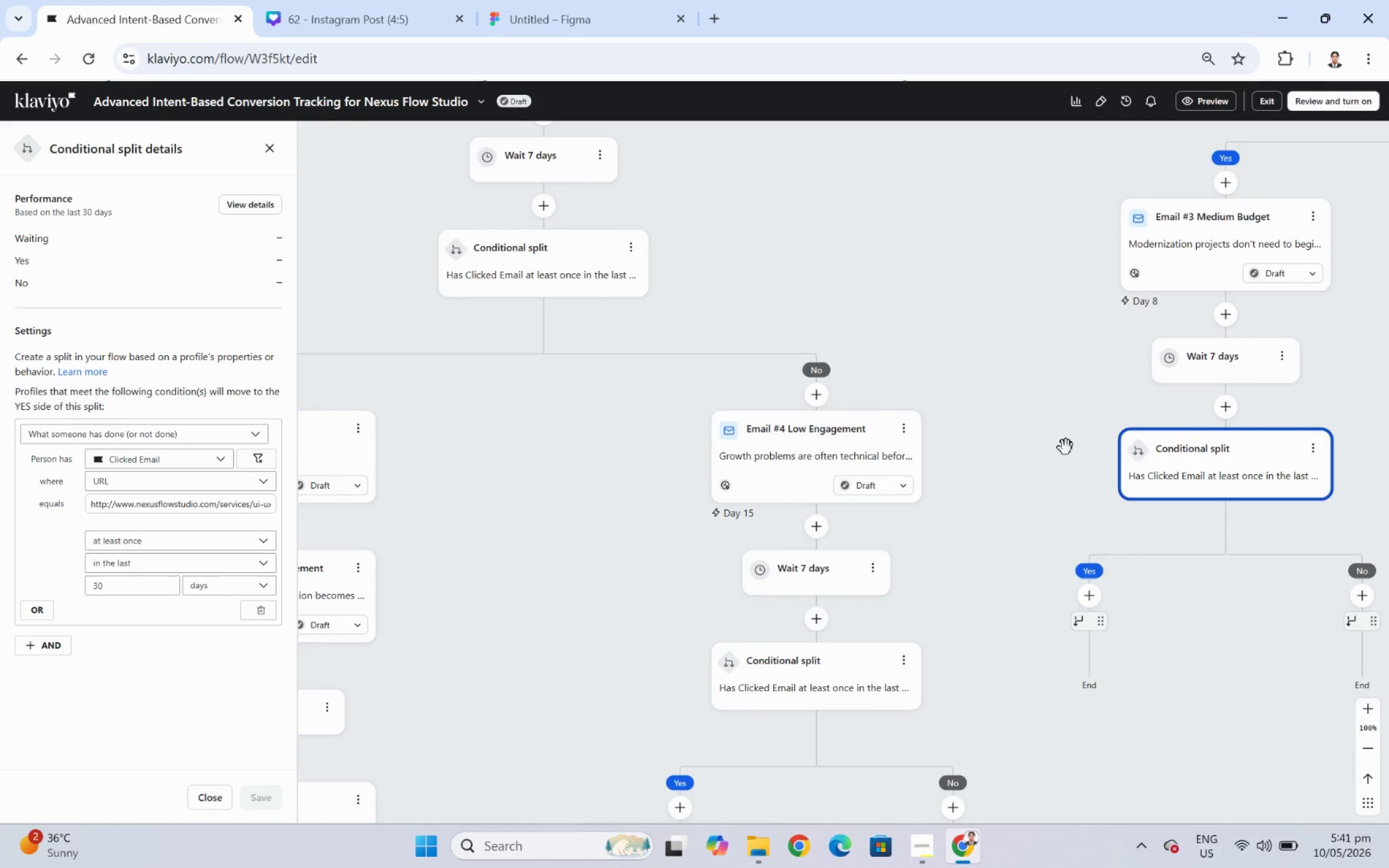 
left_click_drag(start_coordinate=[1047, 424], to_coordinate=[1084, 385])
 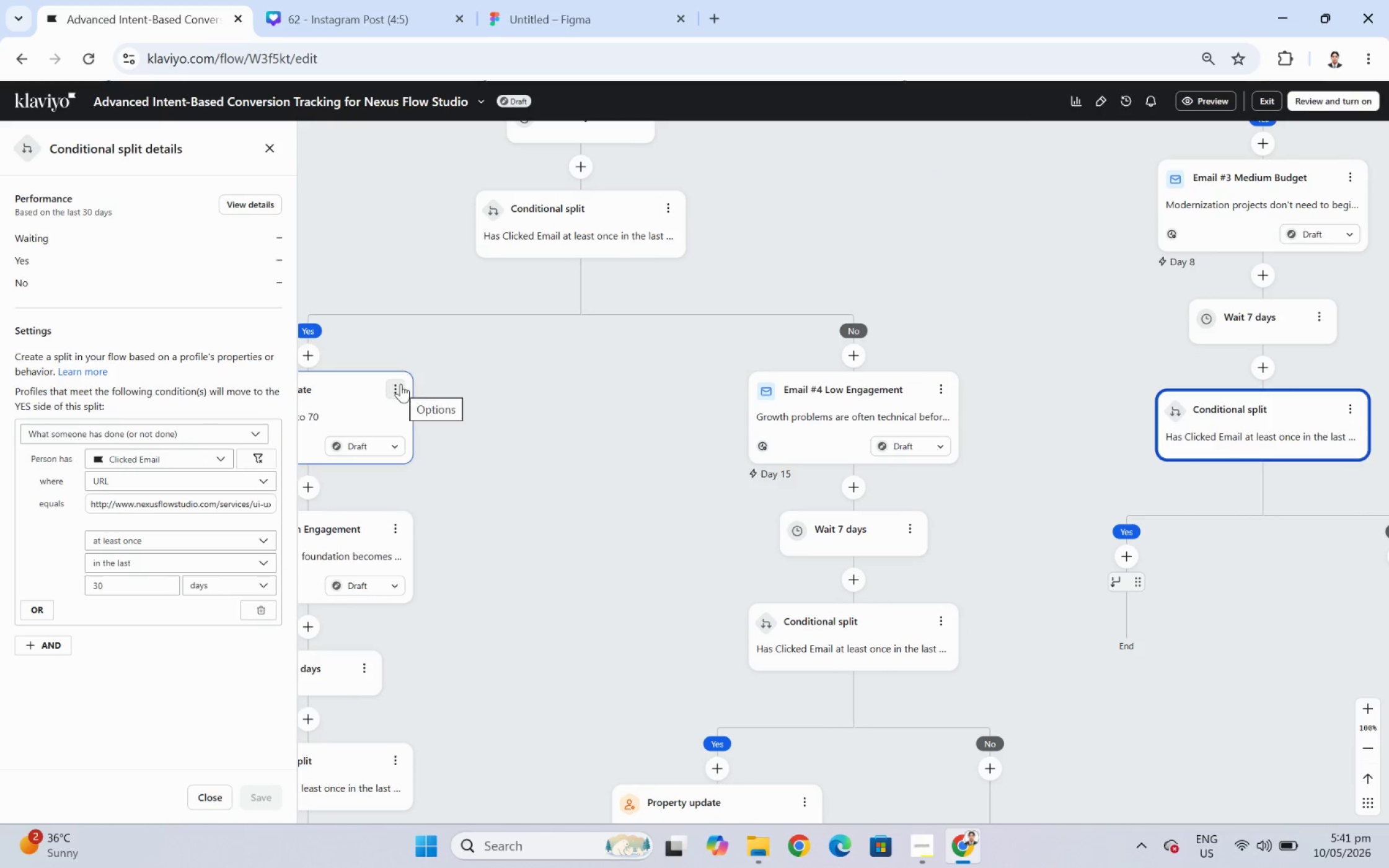 
left_click_drag(start_coordinate=[1171, 651], to_coordinate=[1082, 540])
 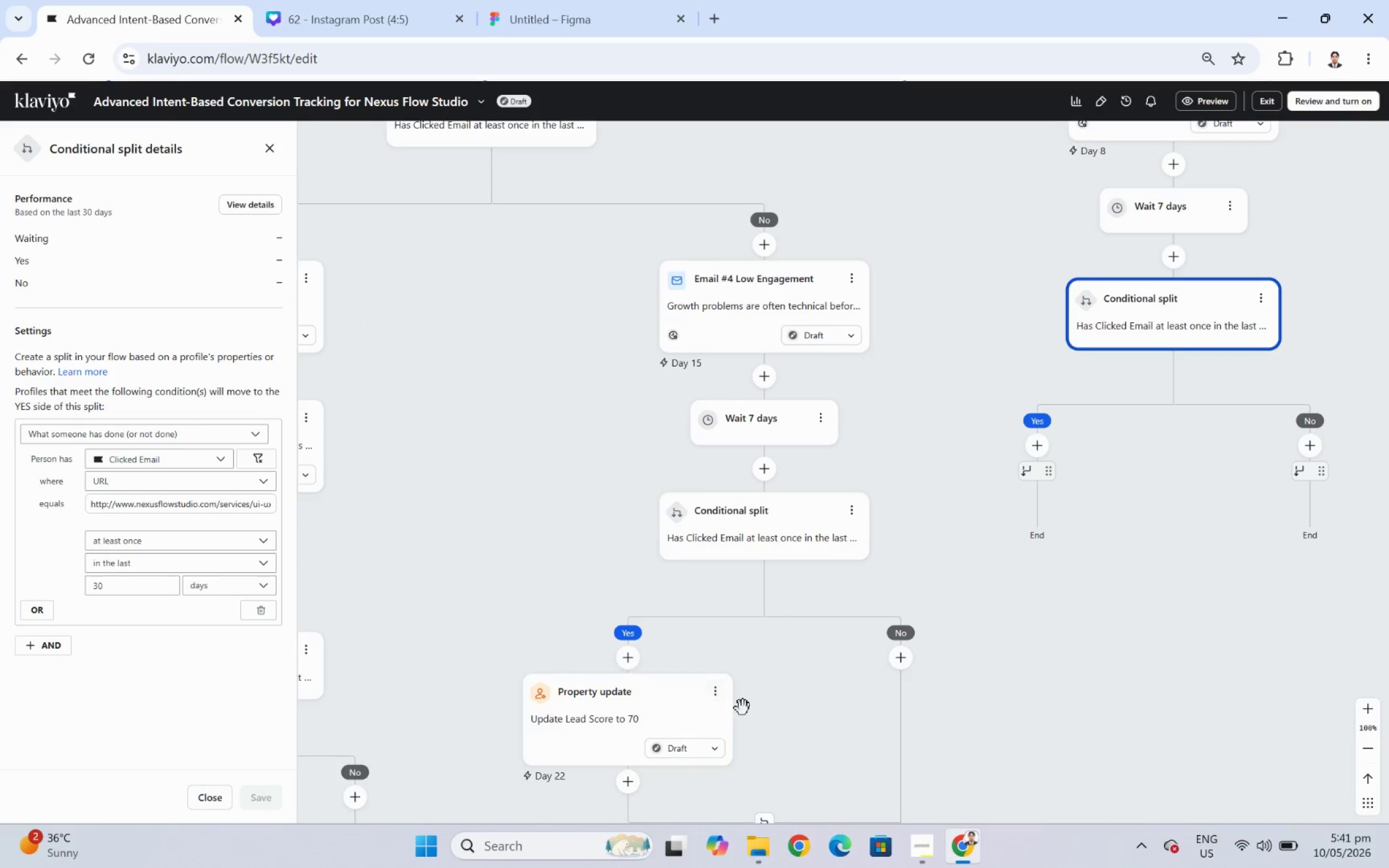 
left_click([715, 695])
 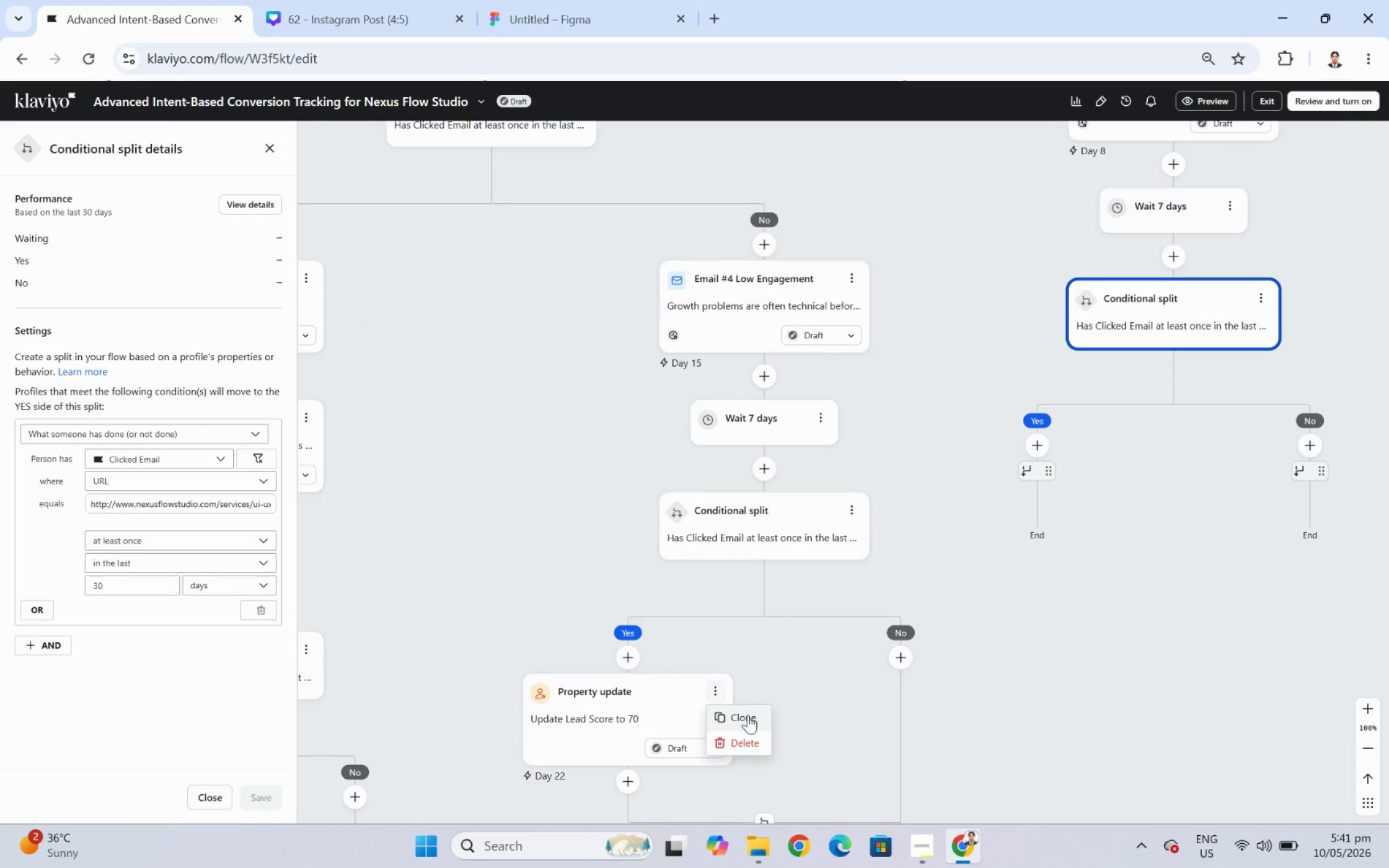 
left_click([751, 717])
 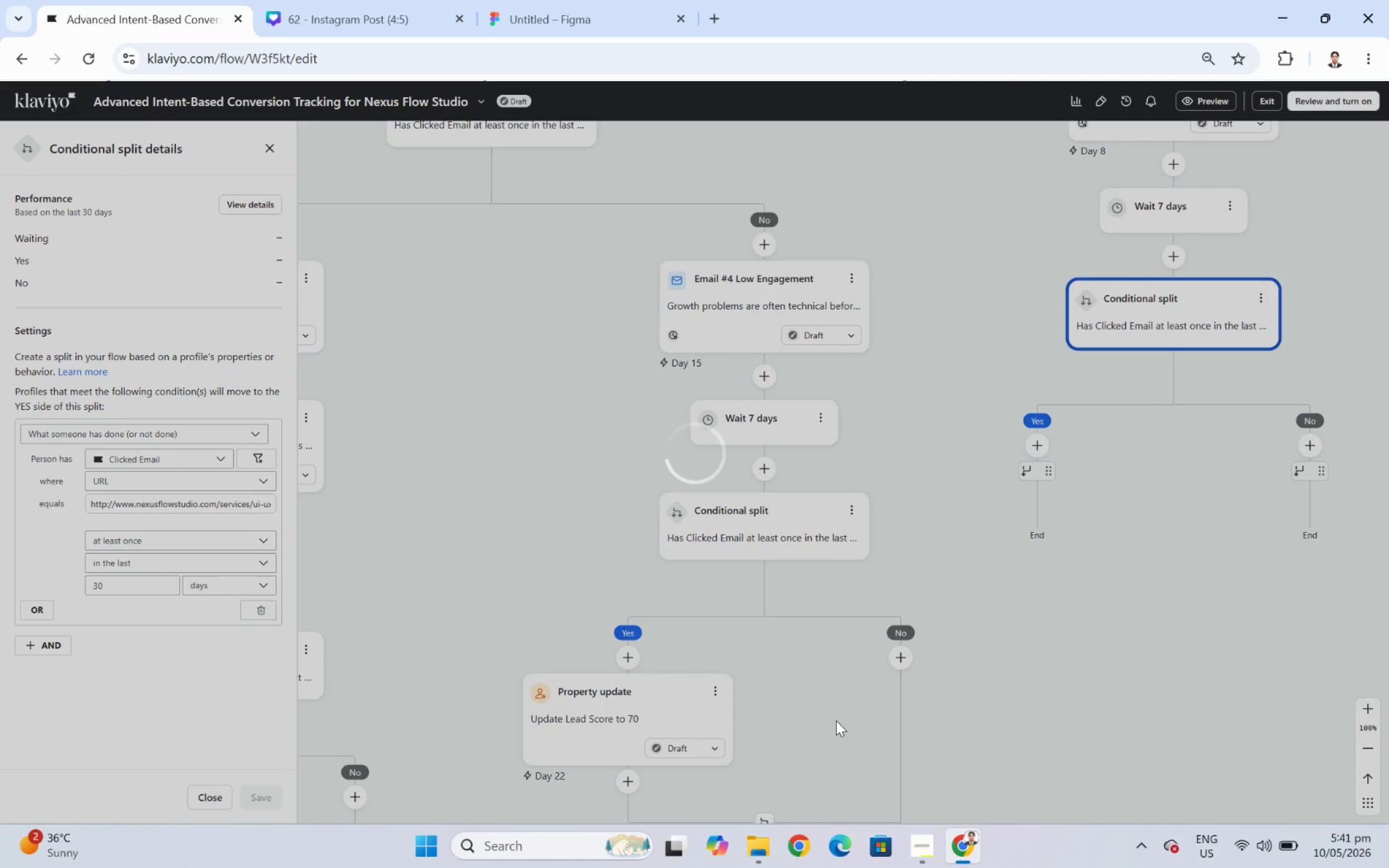 
wait(7.06)
 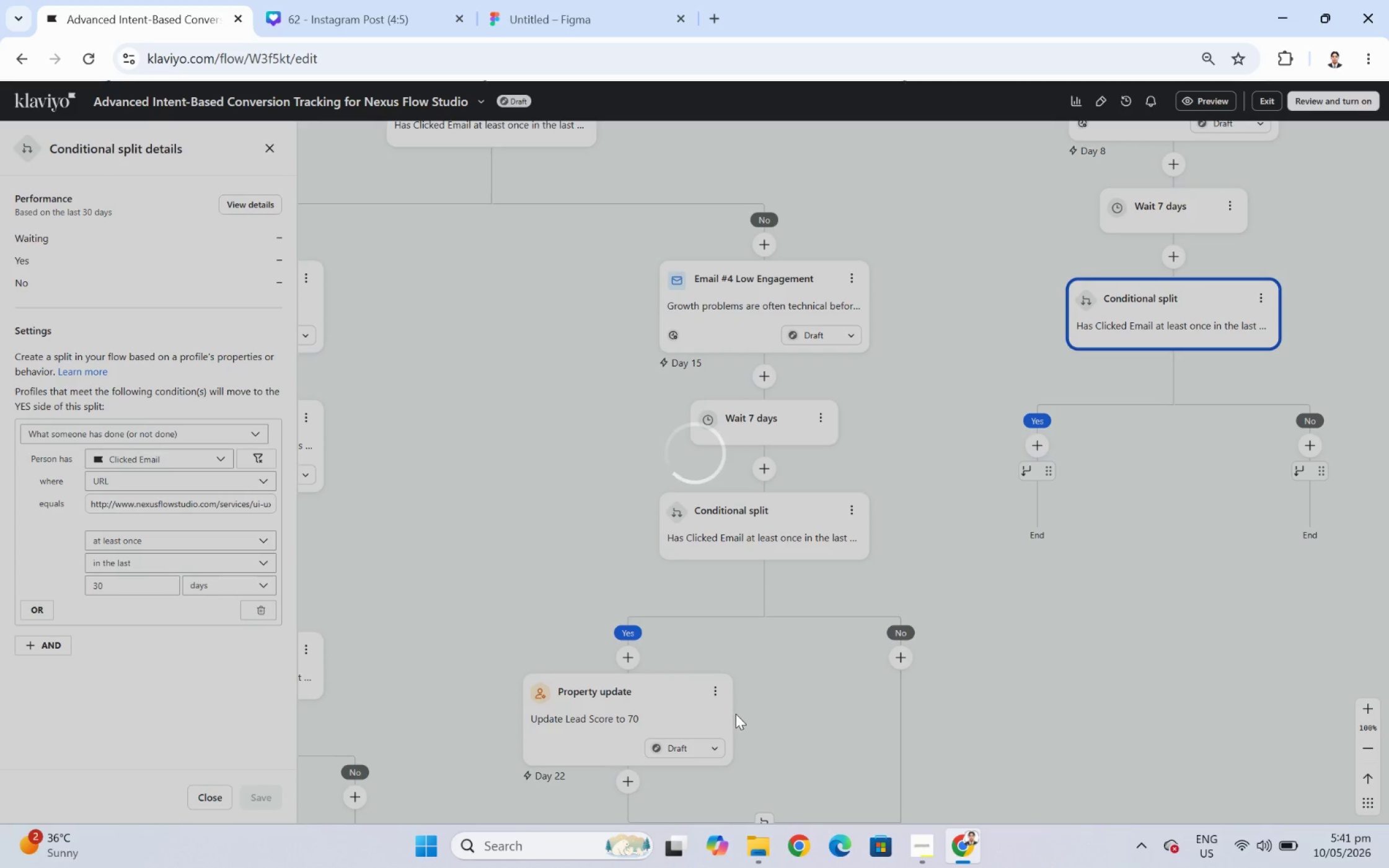 
left_click_drag(start_coordinate=[632, 703], to_coordinate=[1044, 479])
 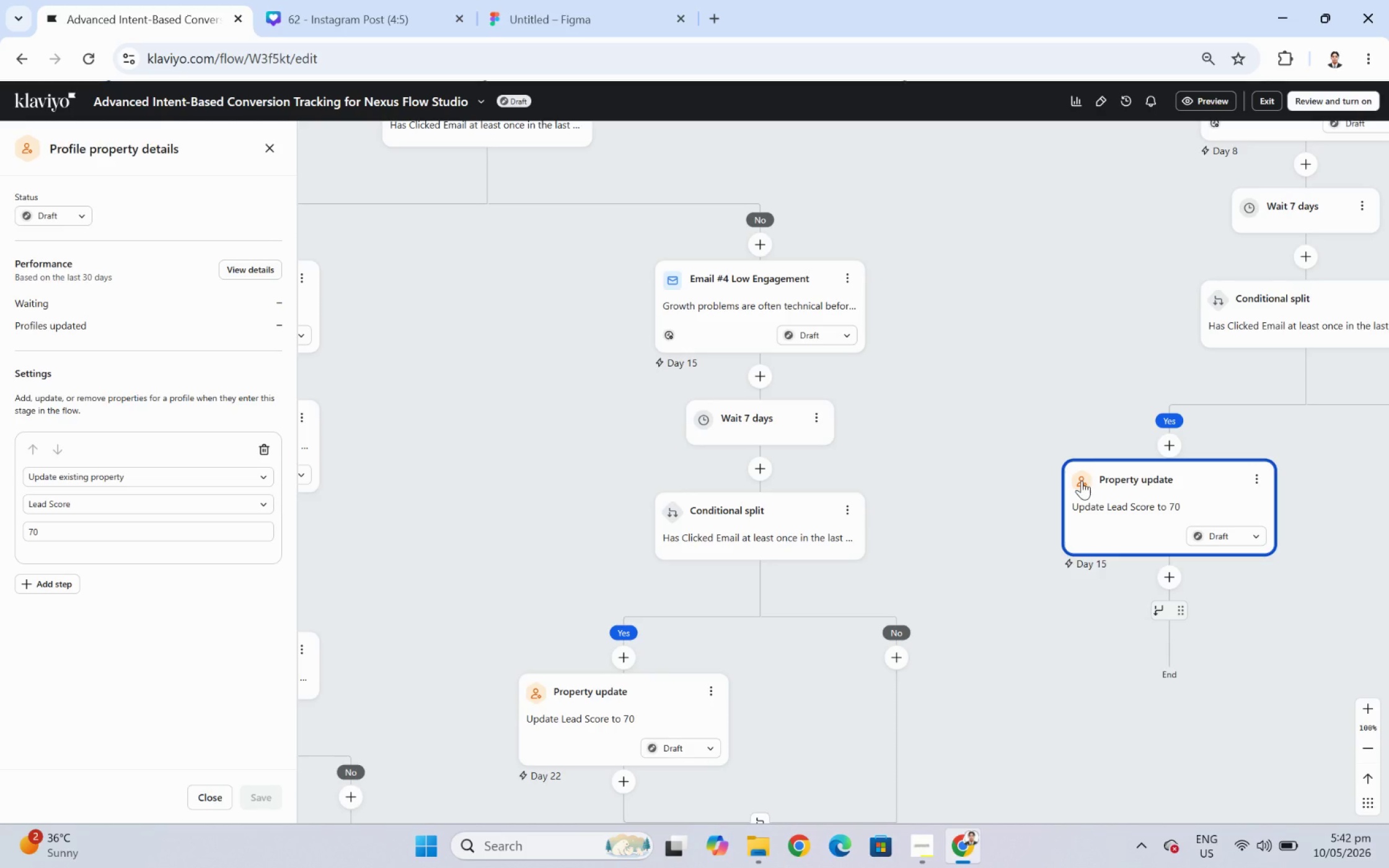 
wait(13.16)
 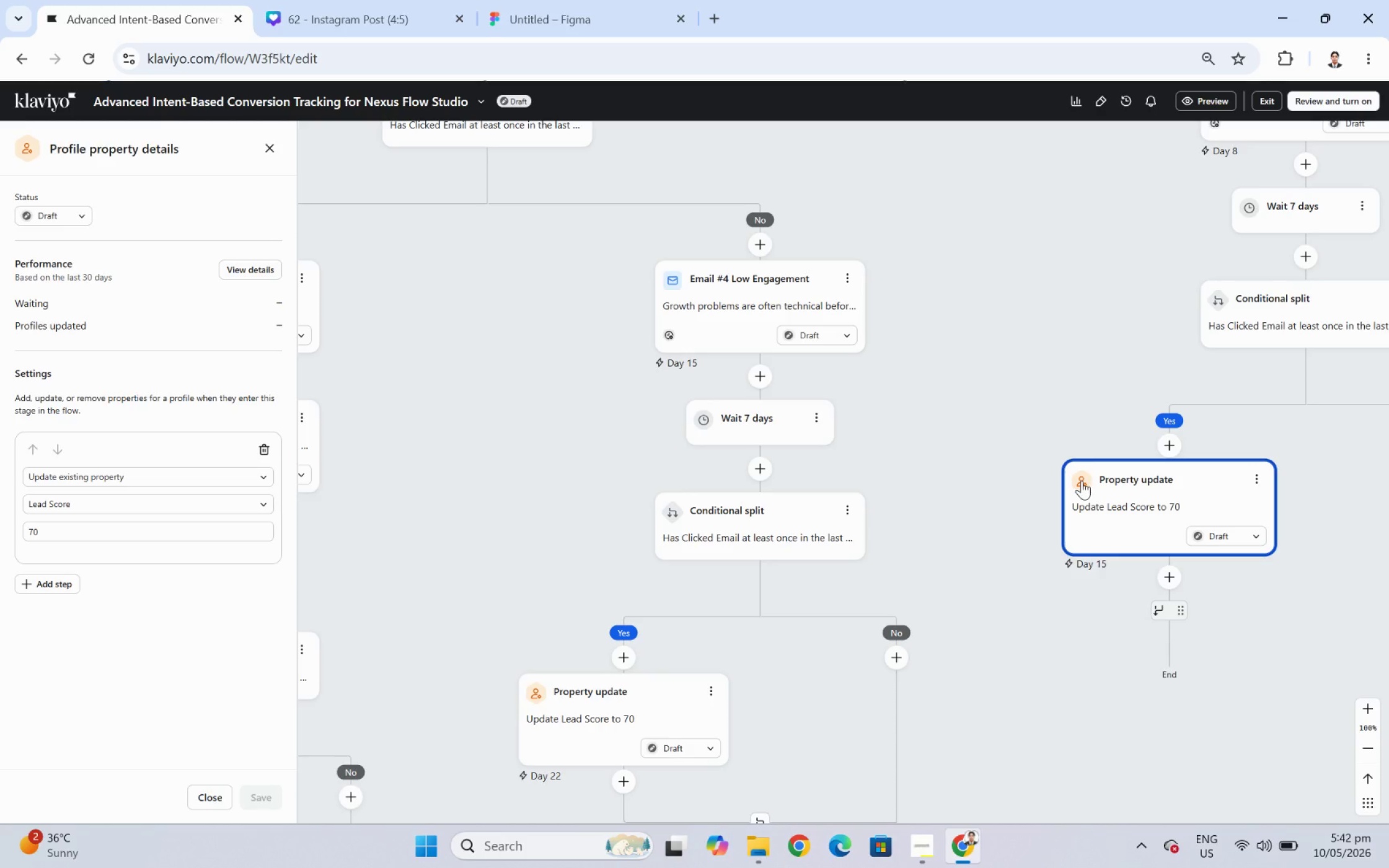 
left_click_drag(start_coordinate=[1123, 670], to_coordinate=[1071, 626])
 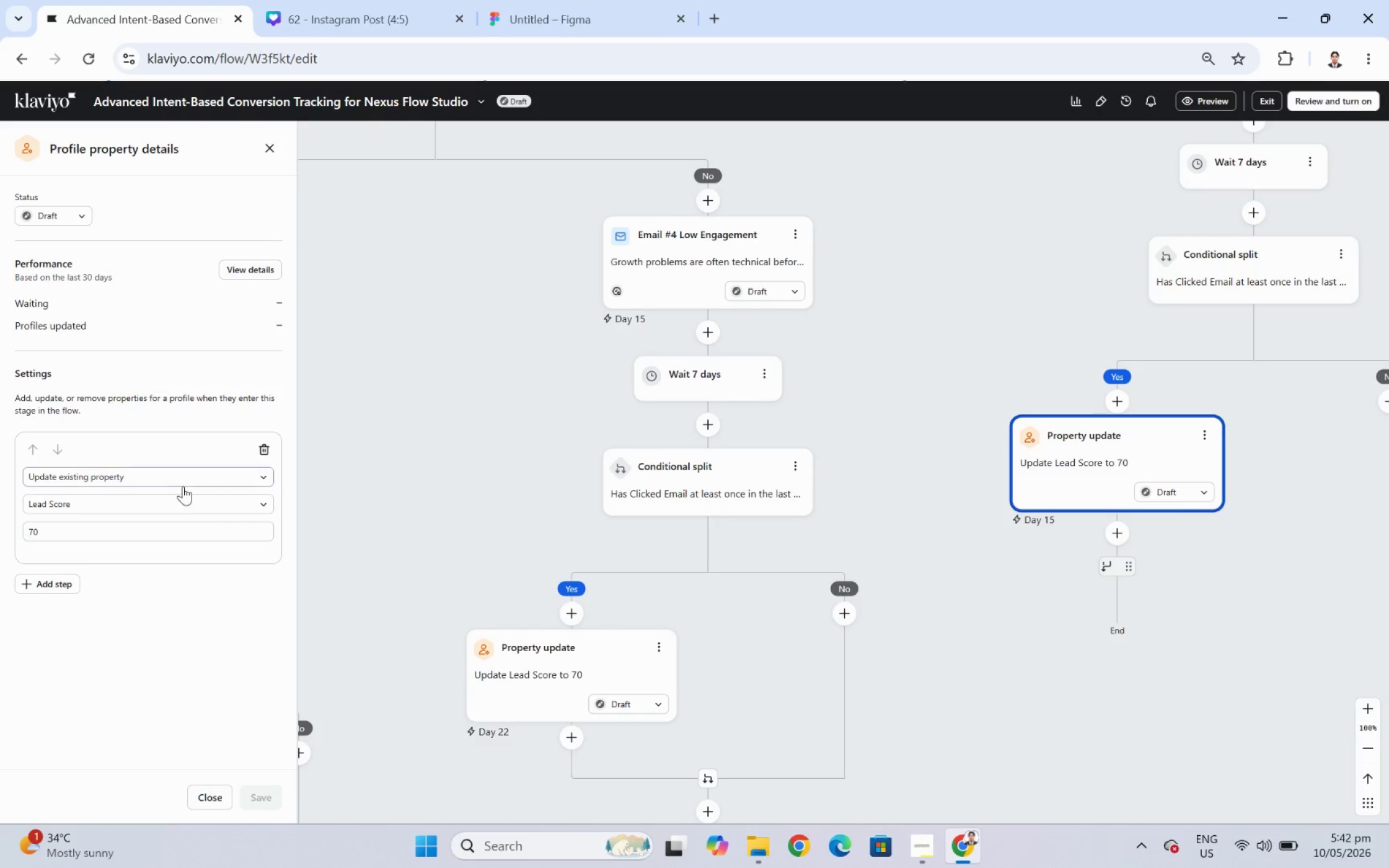 
wait(34.61)
 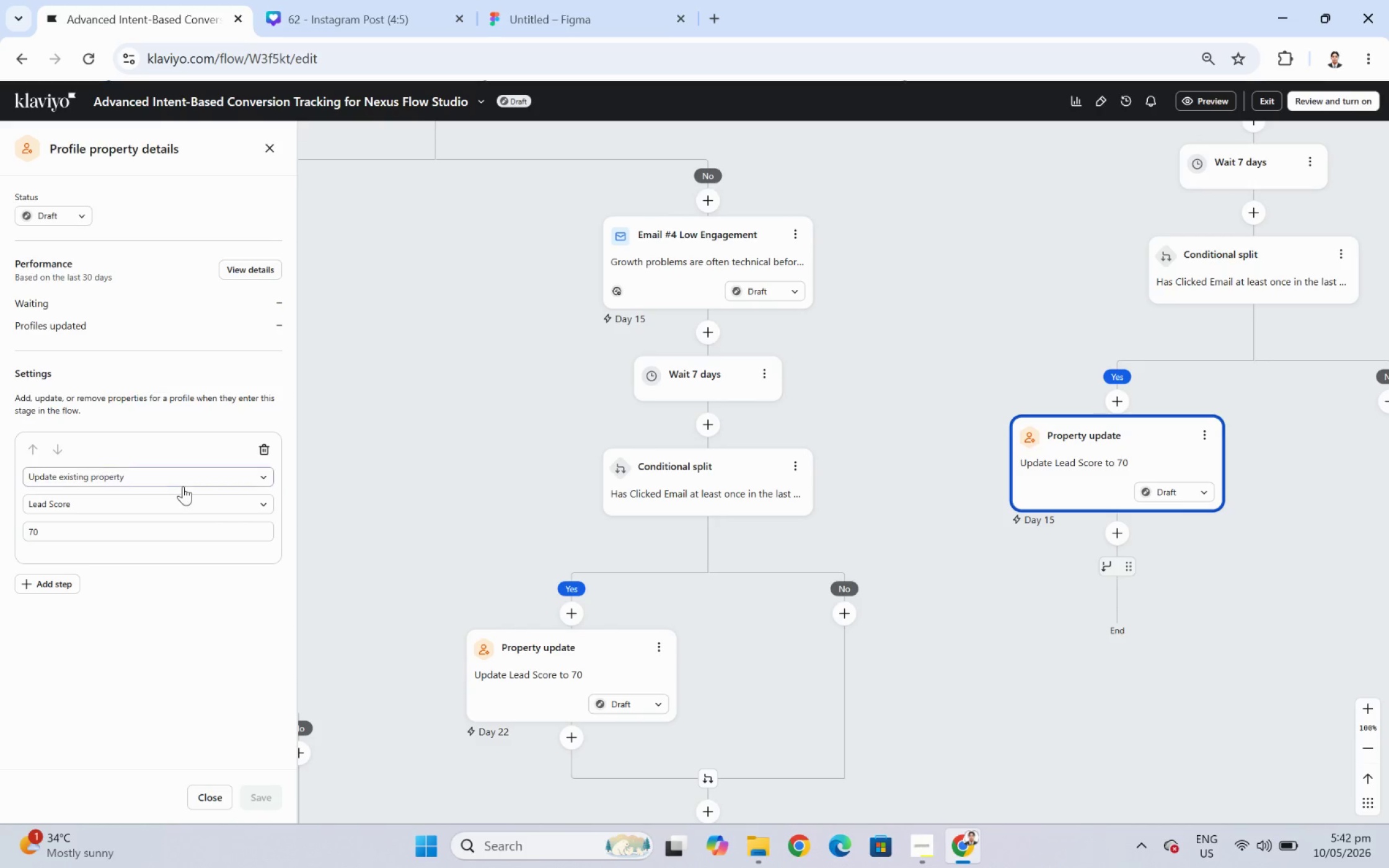 
left_click_drag(start_coordinate=[1204, 677], to_coordinate=[1169, 586])
 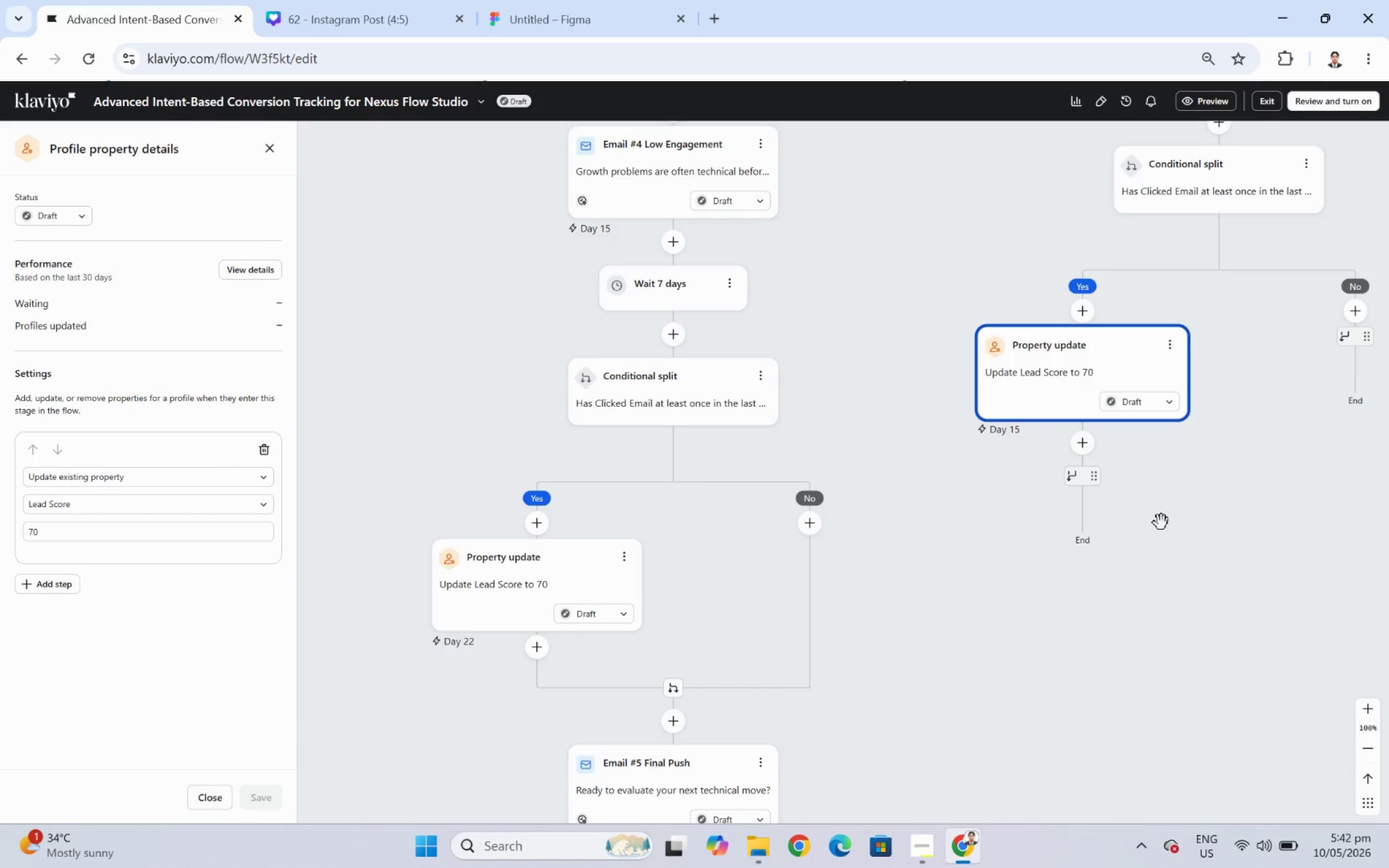 
wait(9.14)
 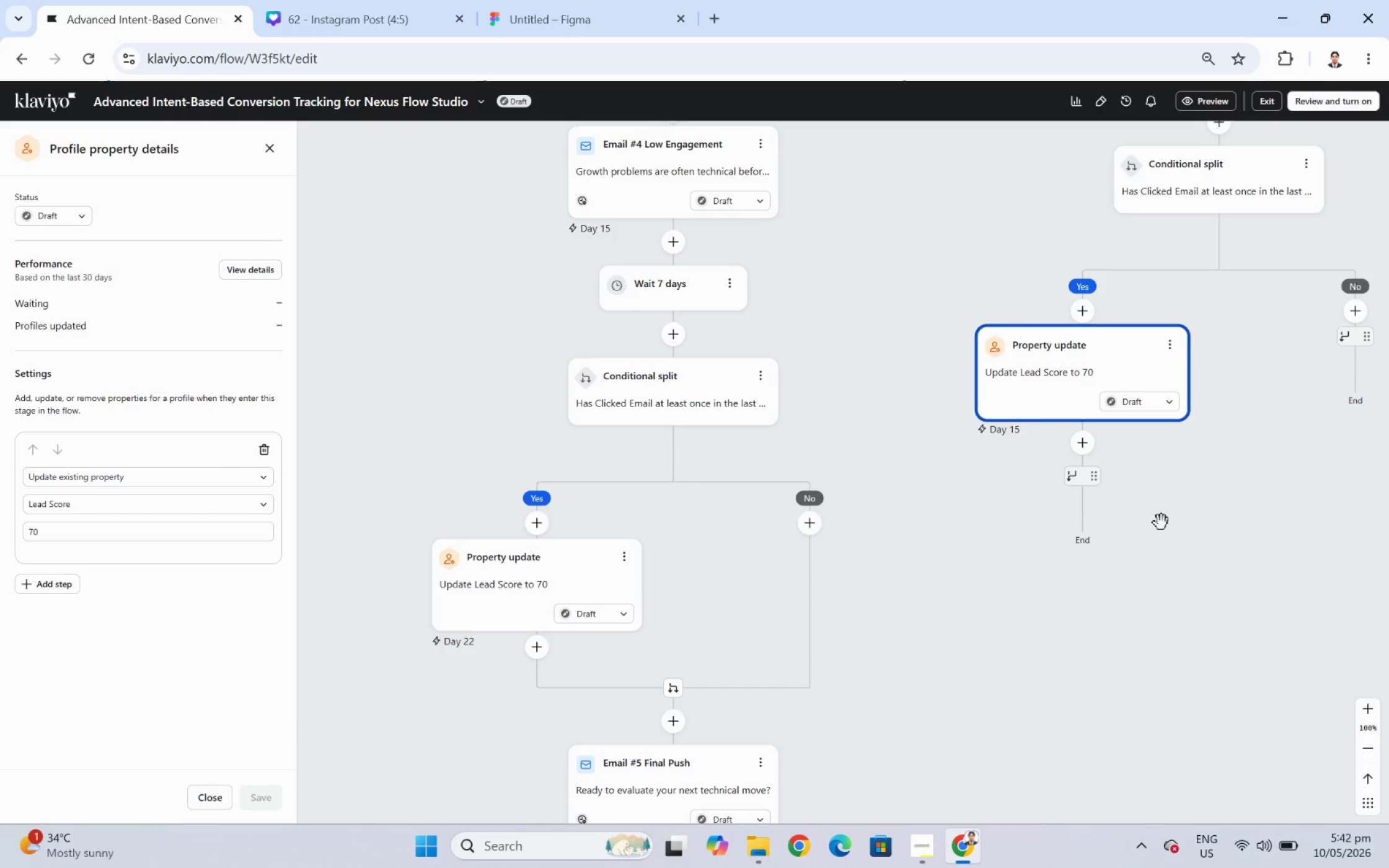 
left_click_drag(start_coordinate=[1197, 548], to_coordinate=[1083, 591])
 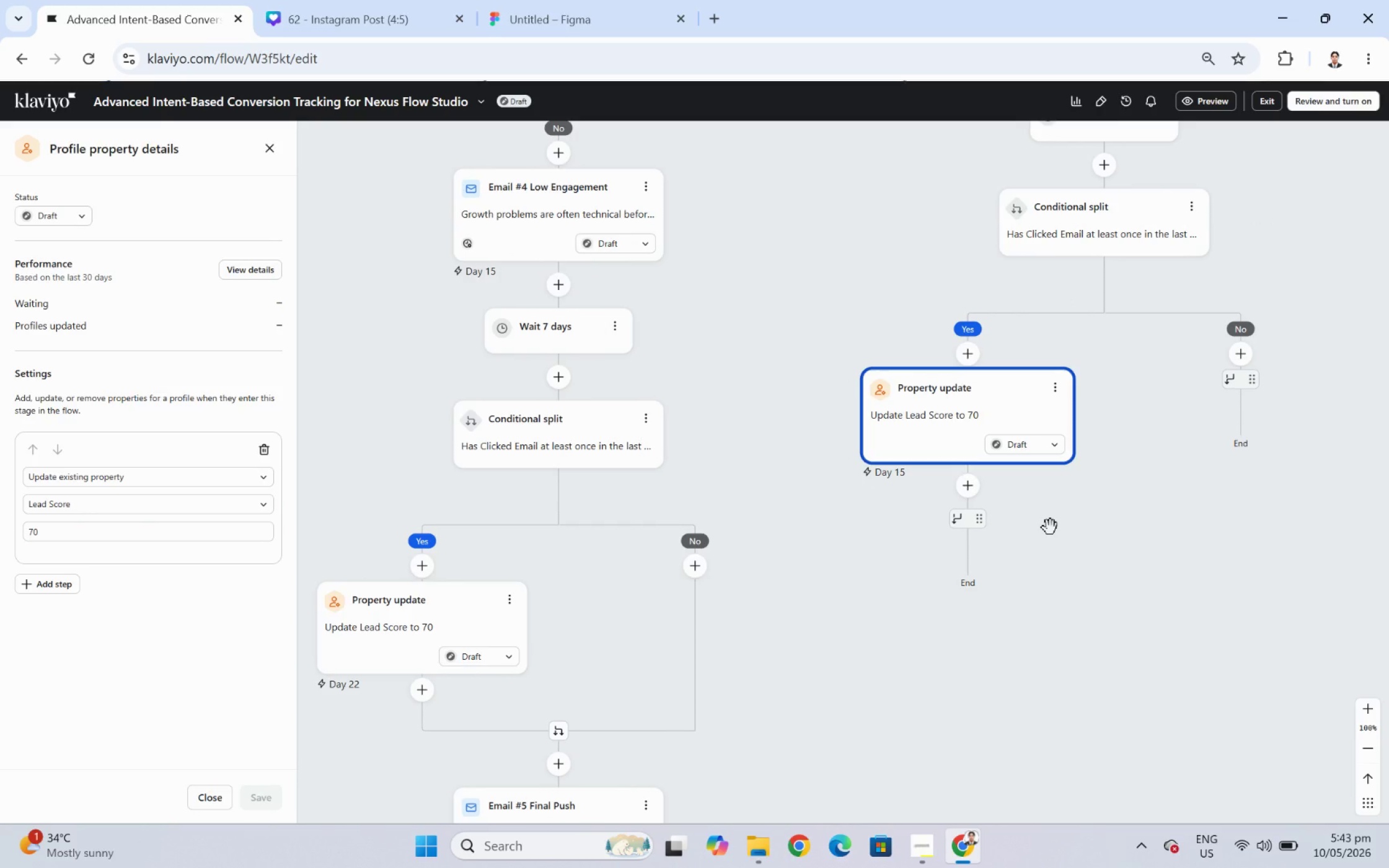 
left_click_drag(start_coordinate=[1095, 520], to_coordinate=[1233, 600])
 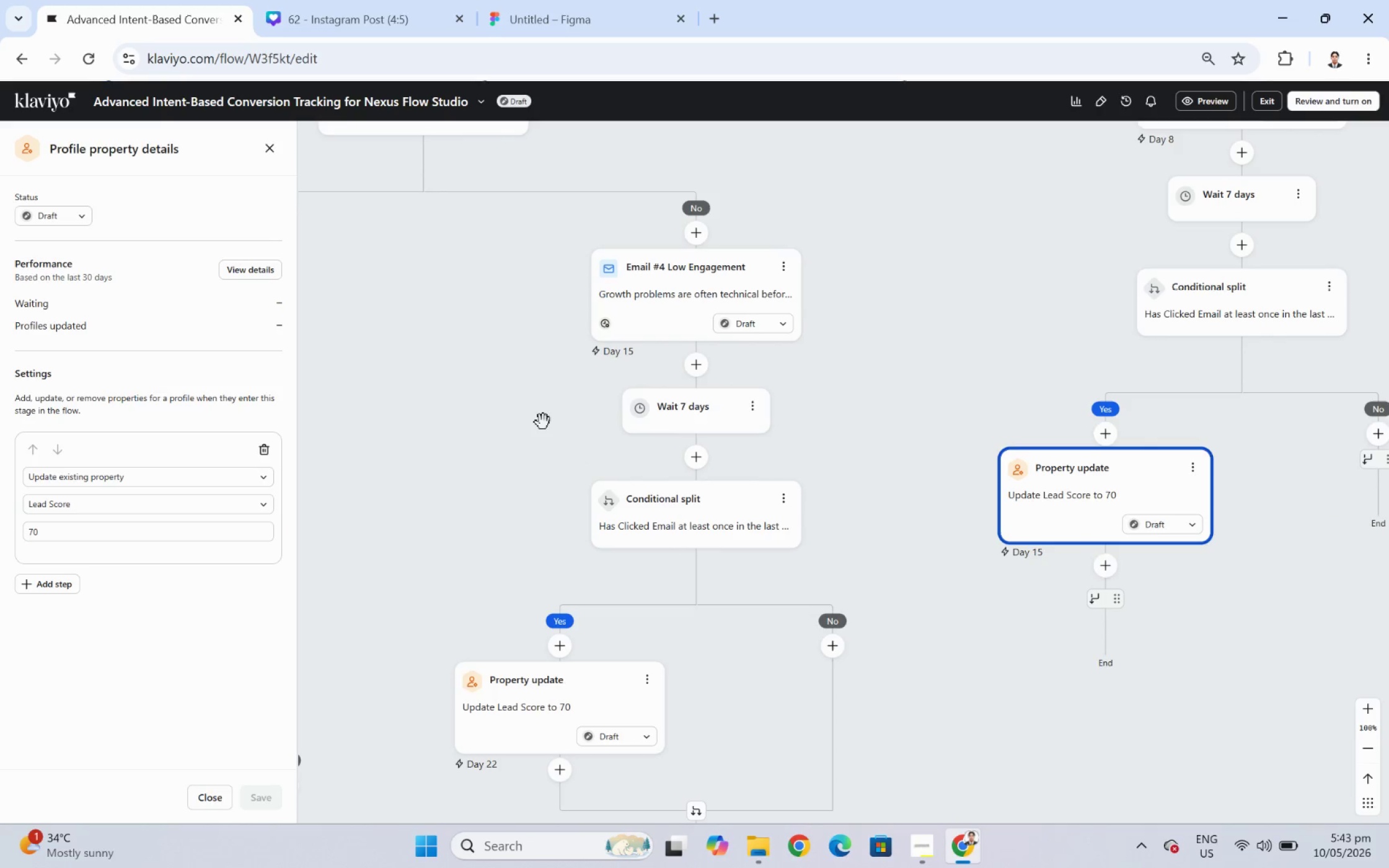 
left_click_drag(start_coordinate=[544, 411], to_coordinate=[818, 492])
 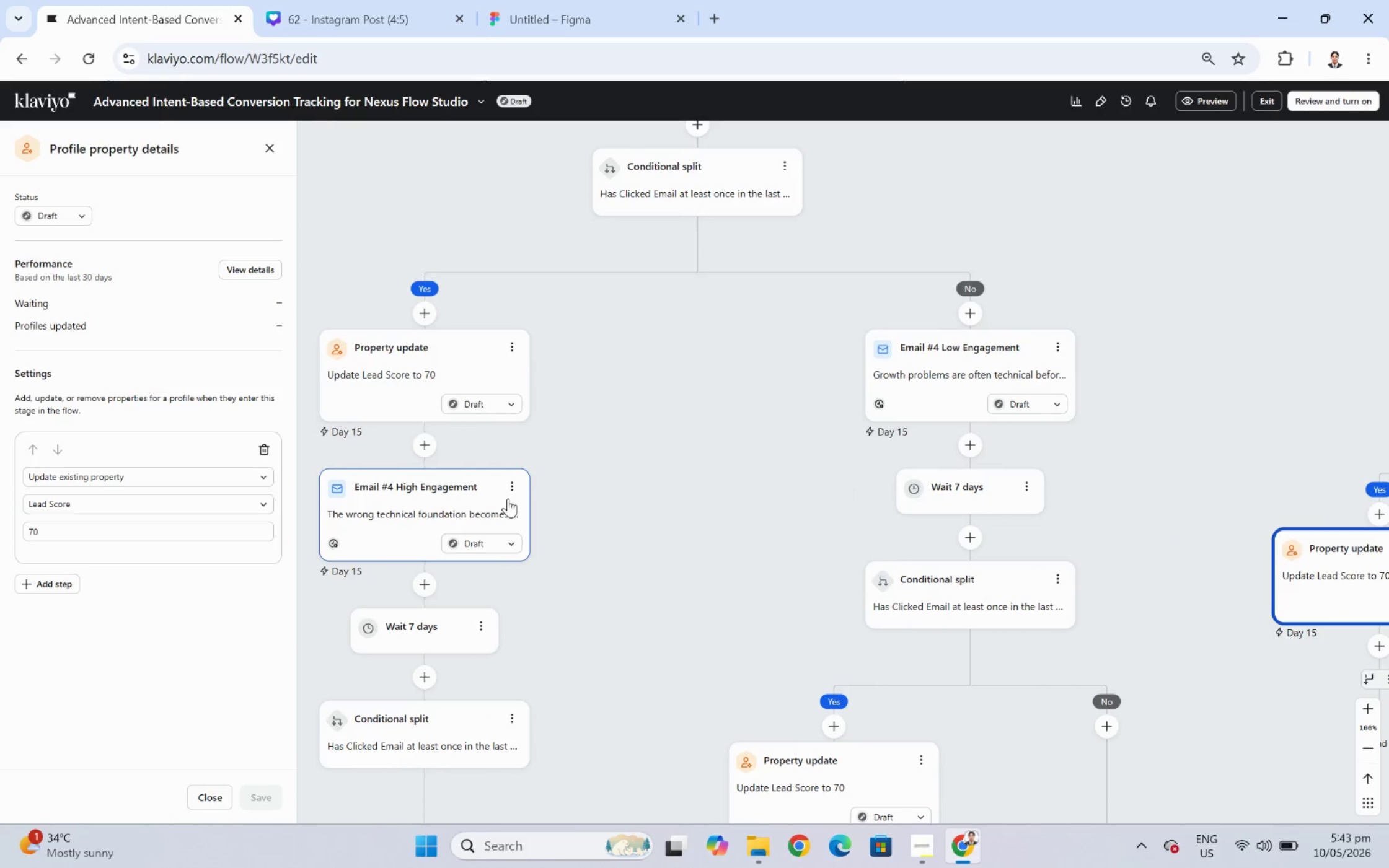 
left_click([516, 487])
 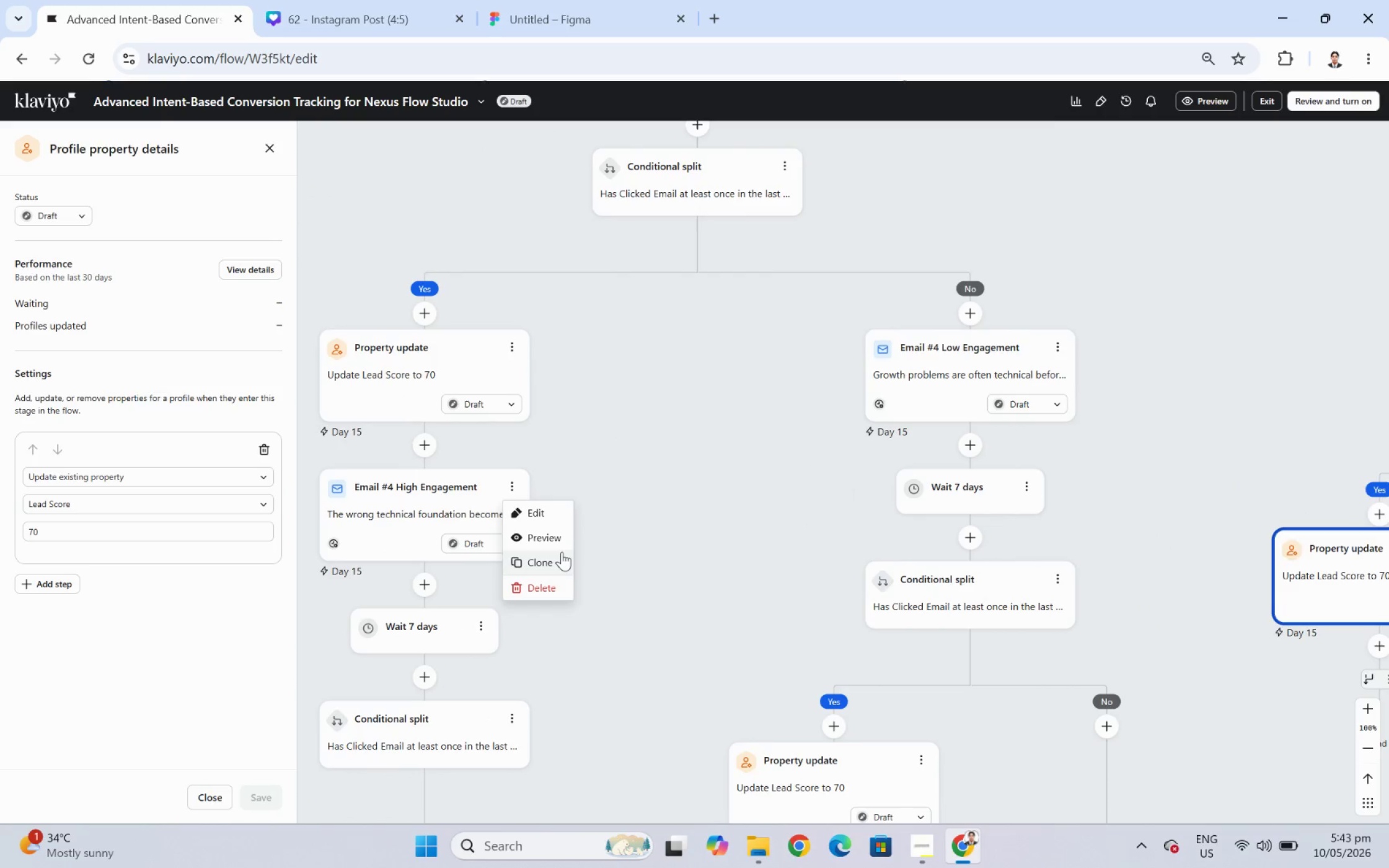 
left_click([562, 562])
 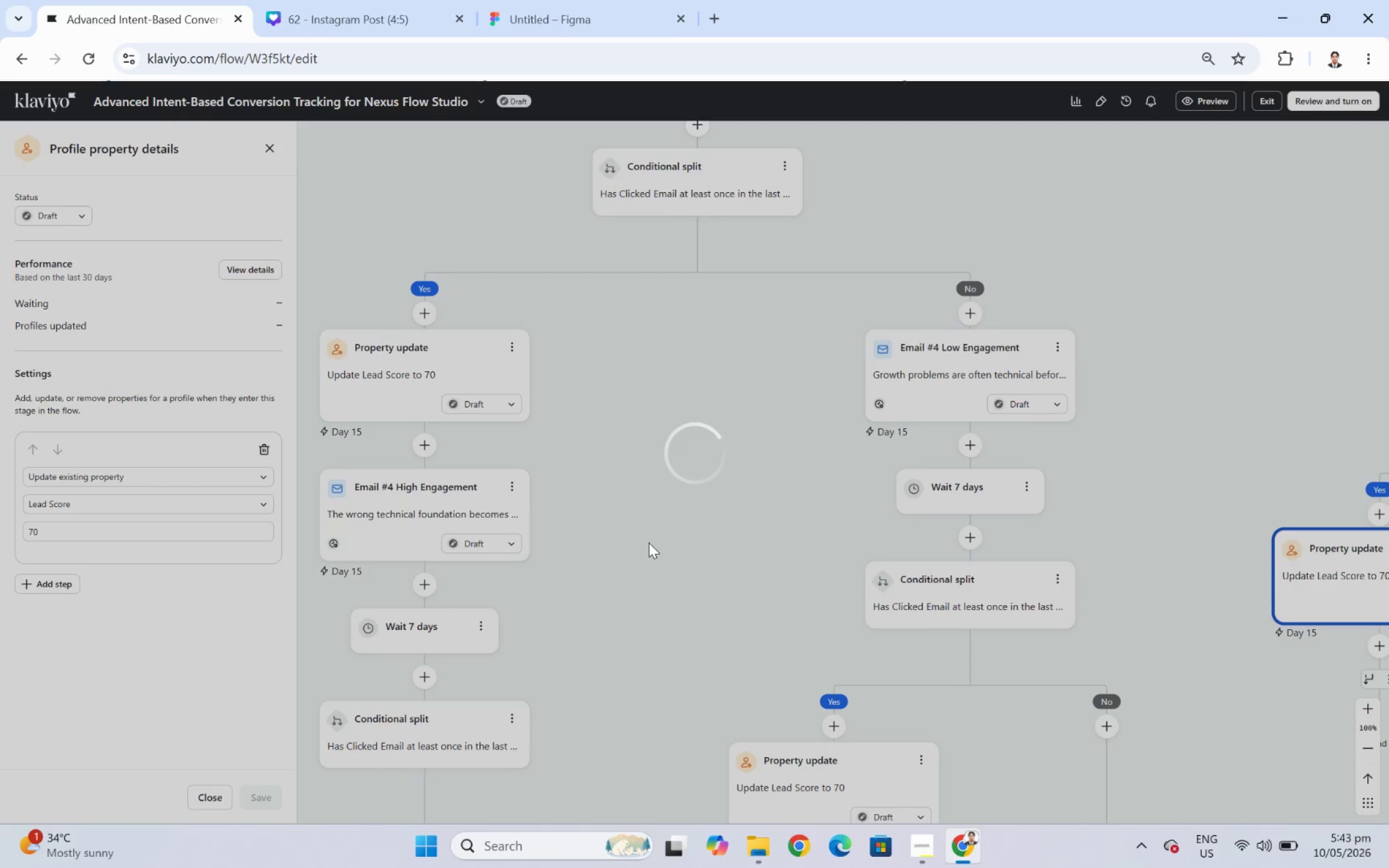 
wait(11.69)
 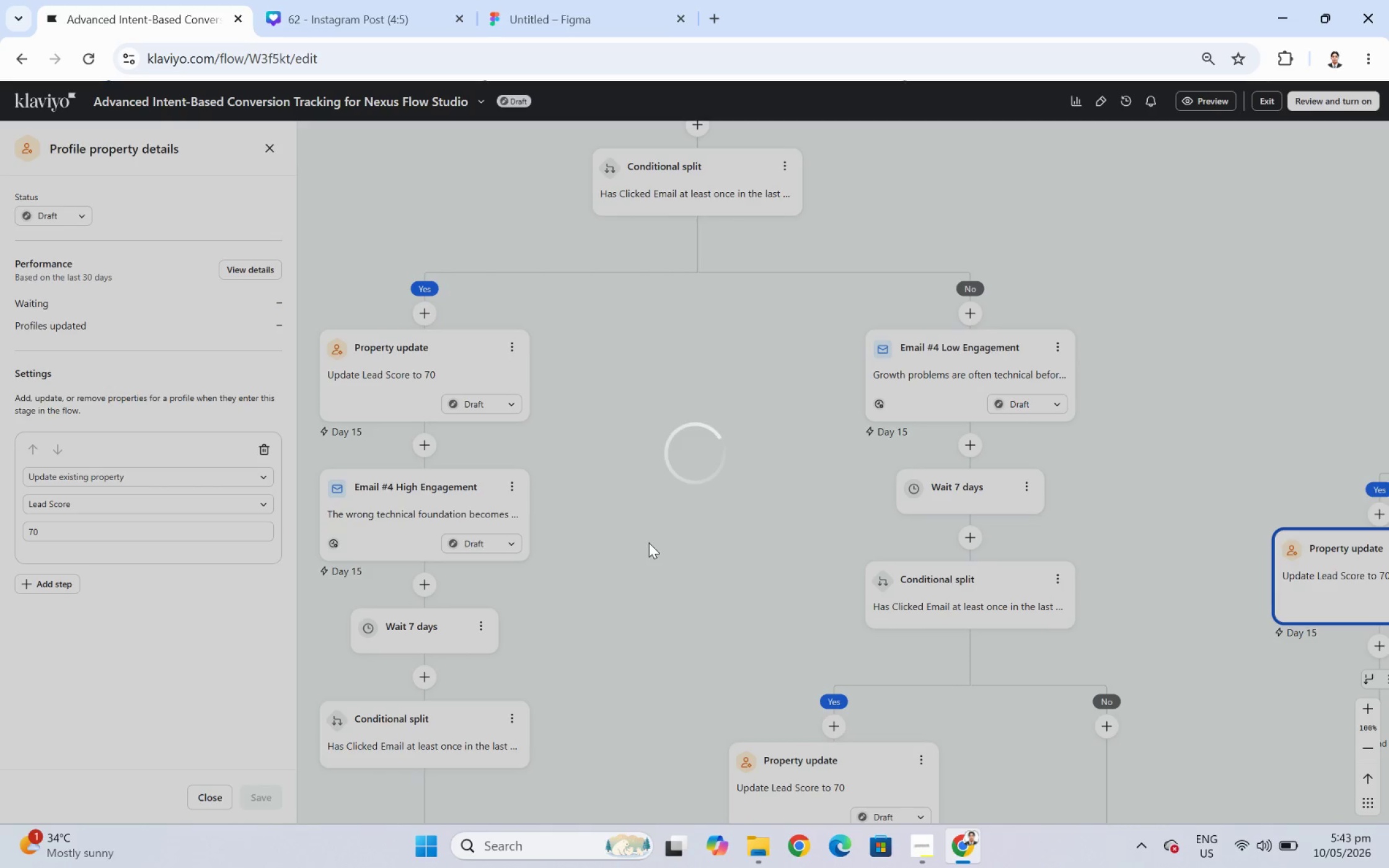 
mouse_move([536, 546])